 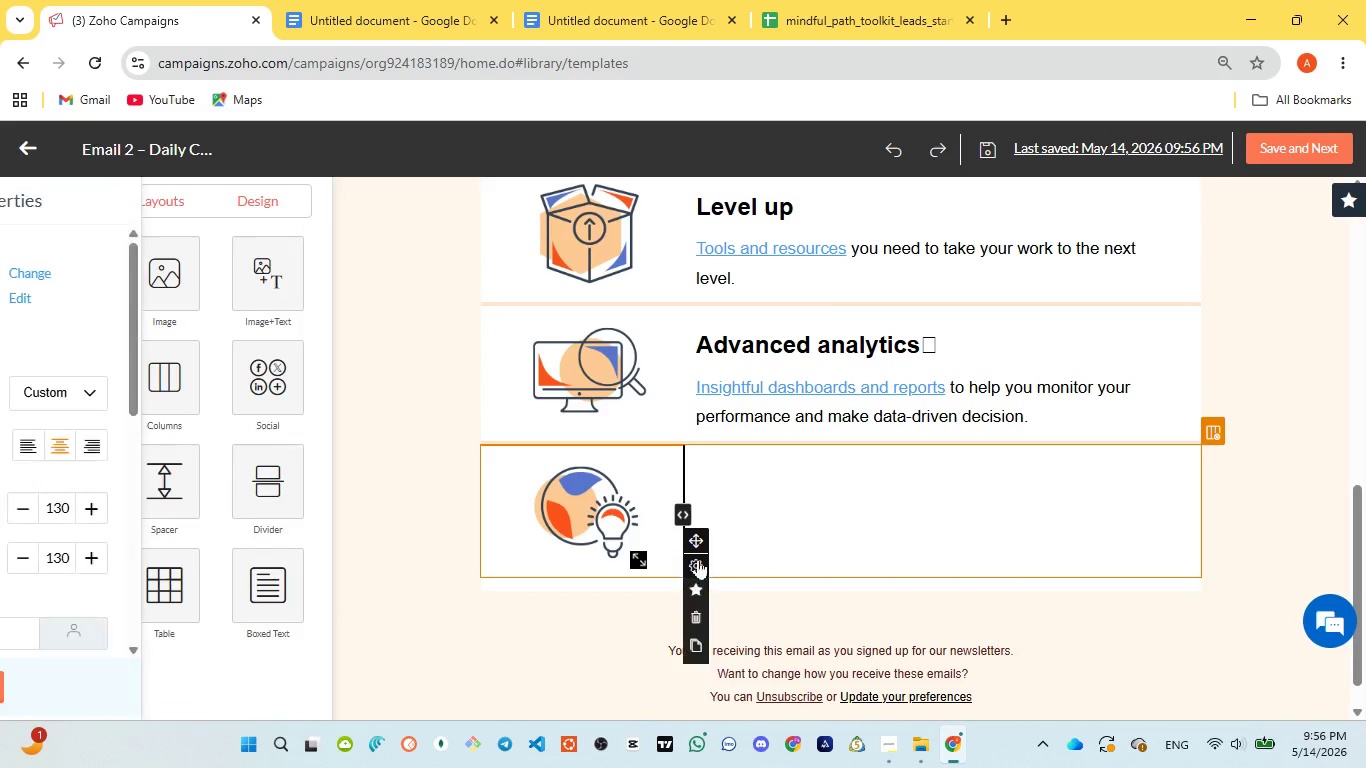 
left_click([695, 615])
 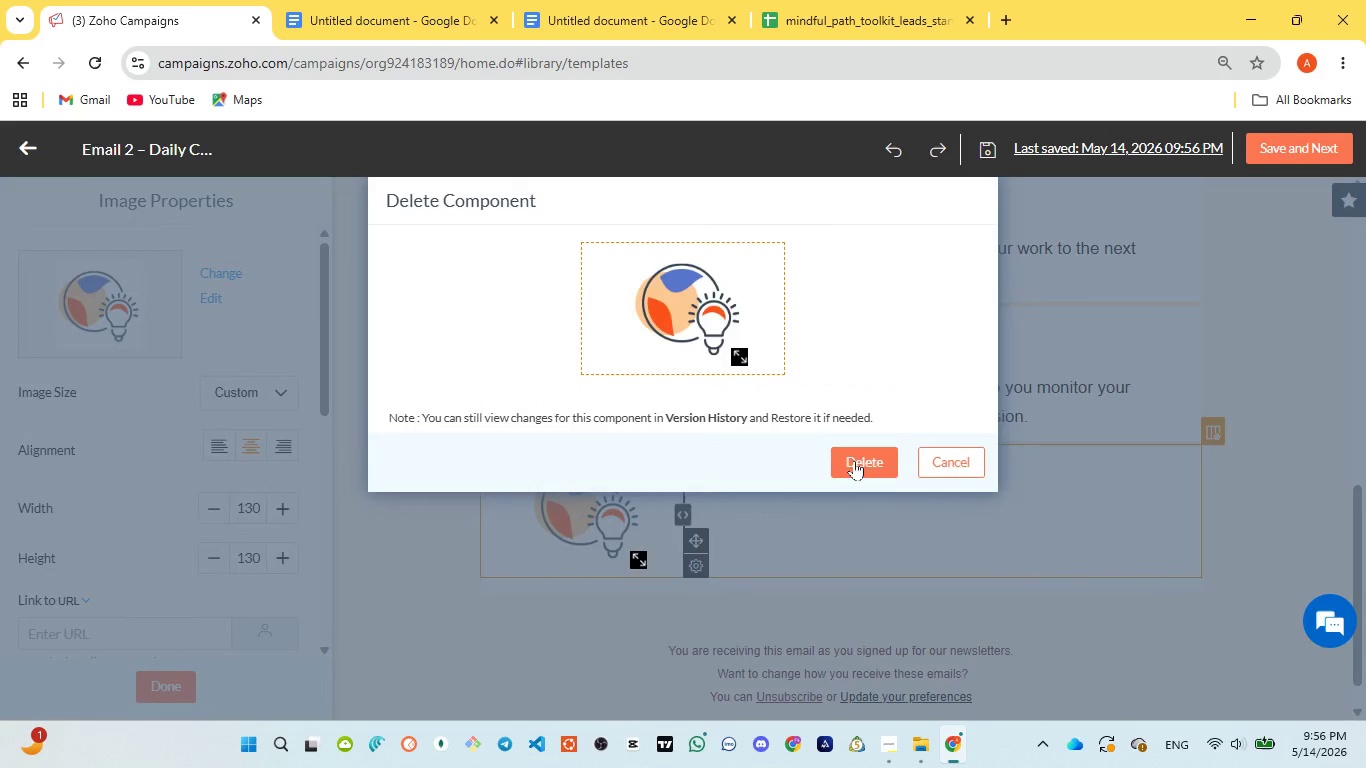 
left_click([876, 460])
 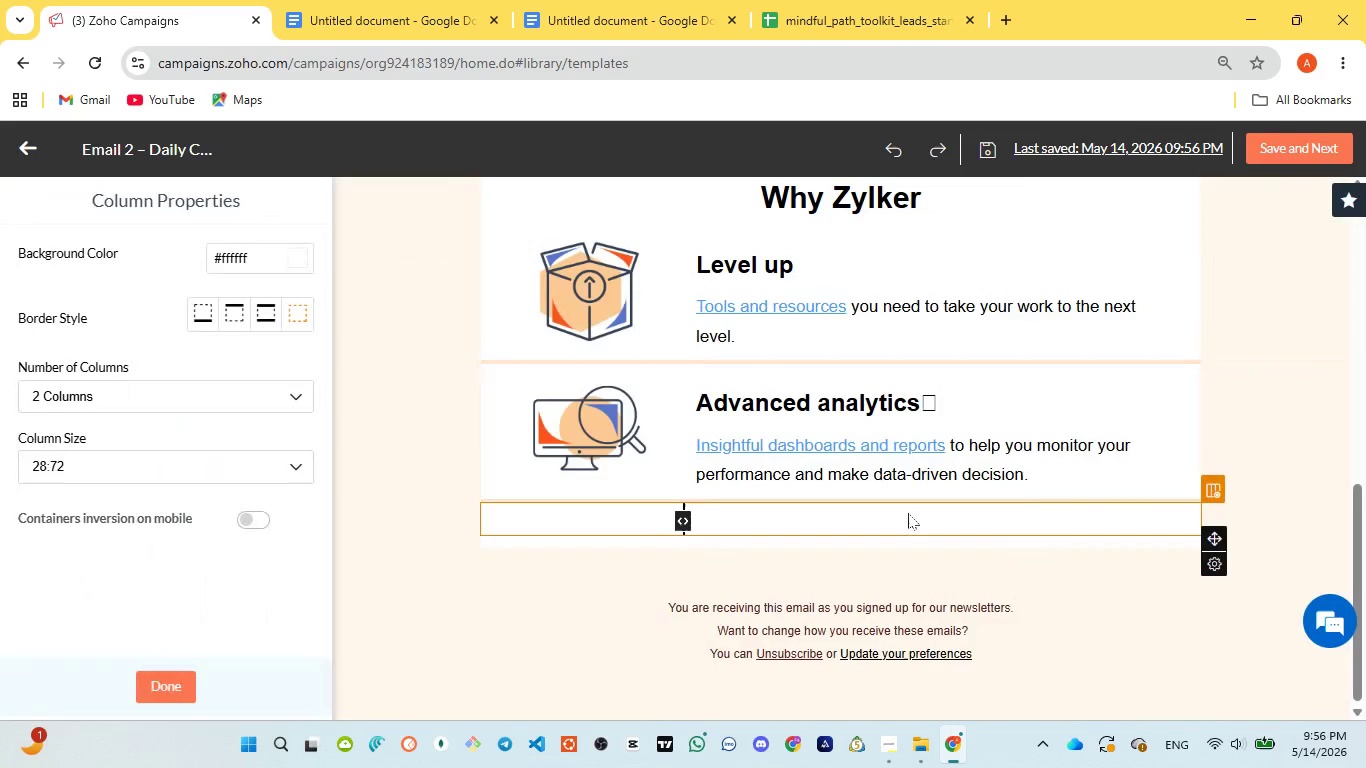 
left_click([908, 513])
 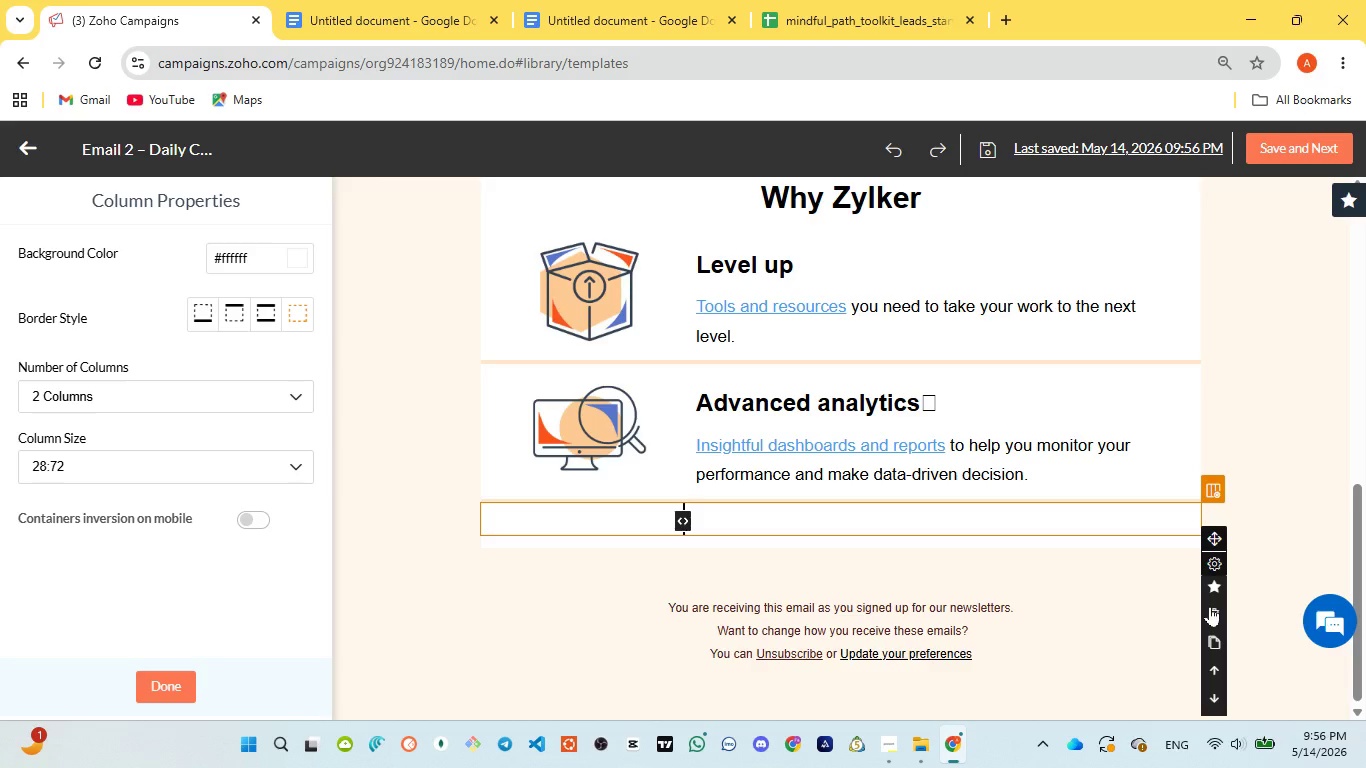 
left_click([1216, 609])
 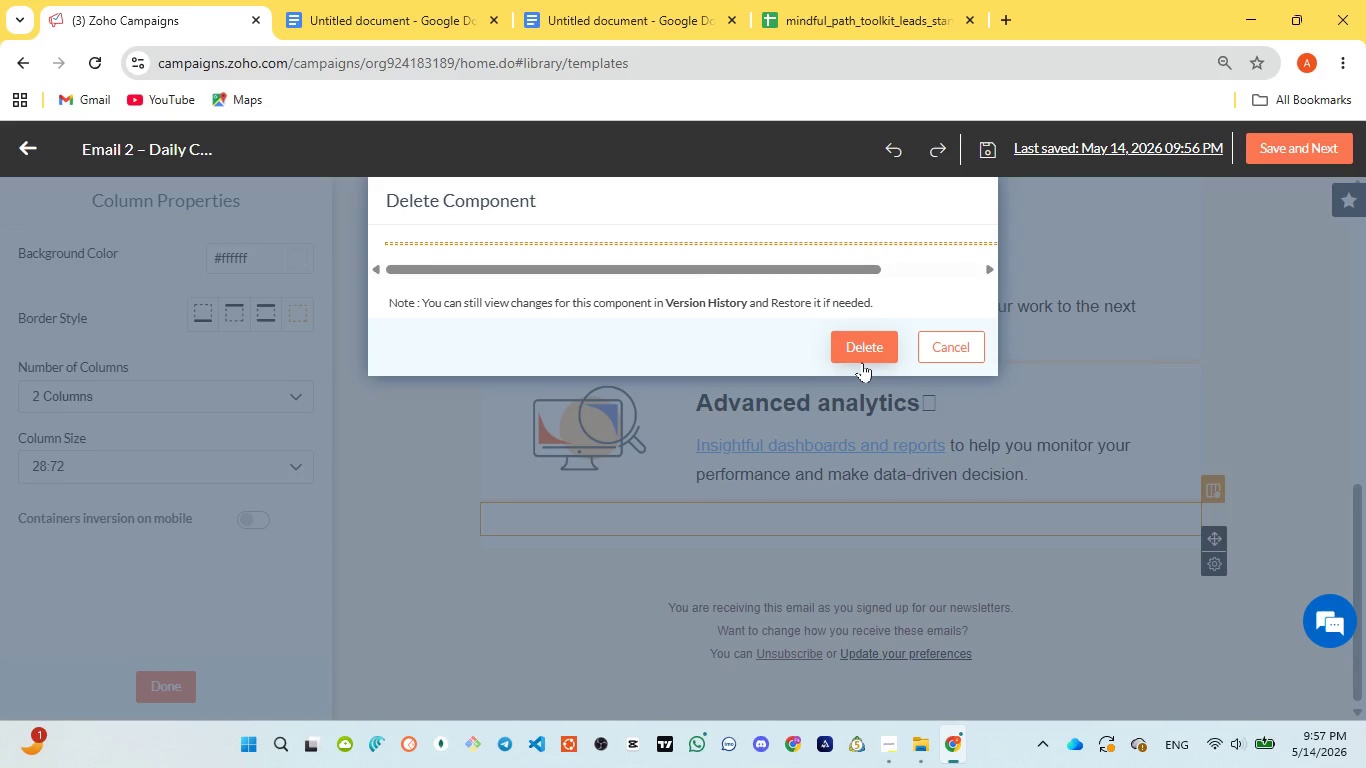 
wait(73.34)
 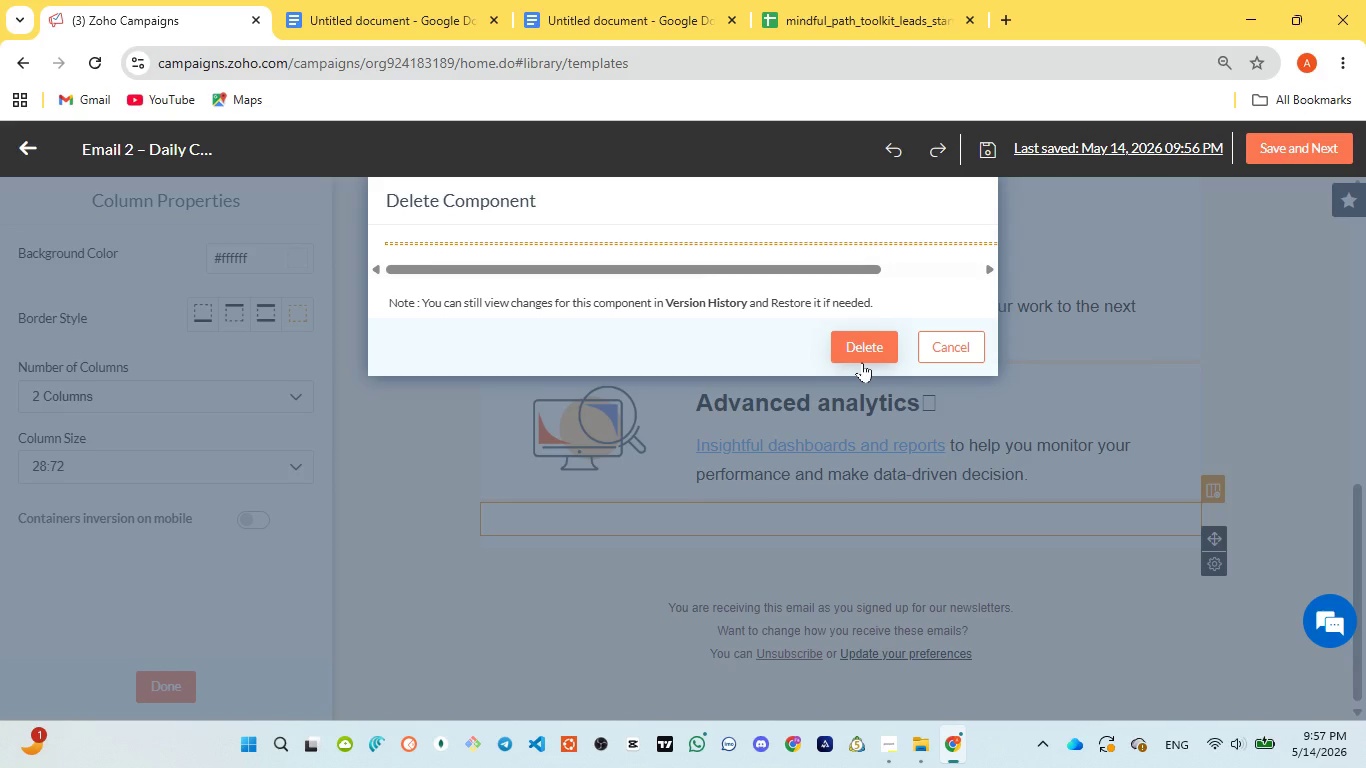 
double_click([876, 350])
 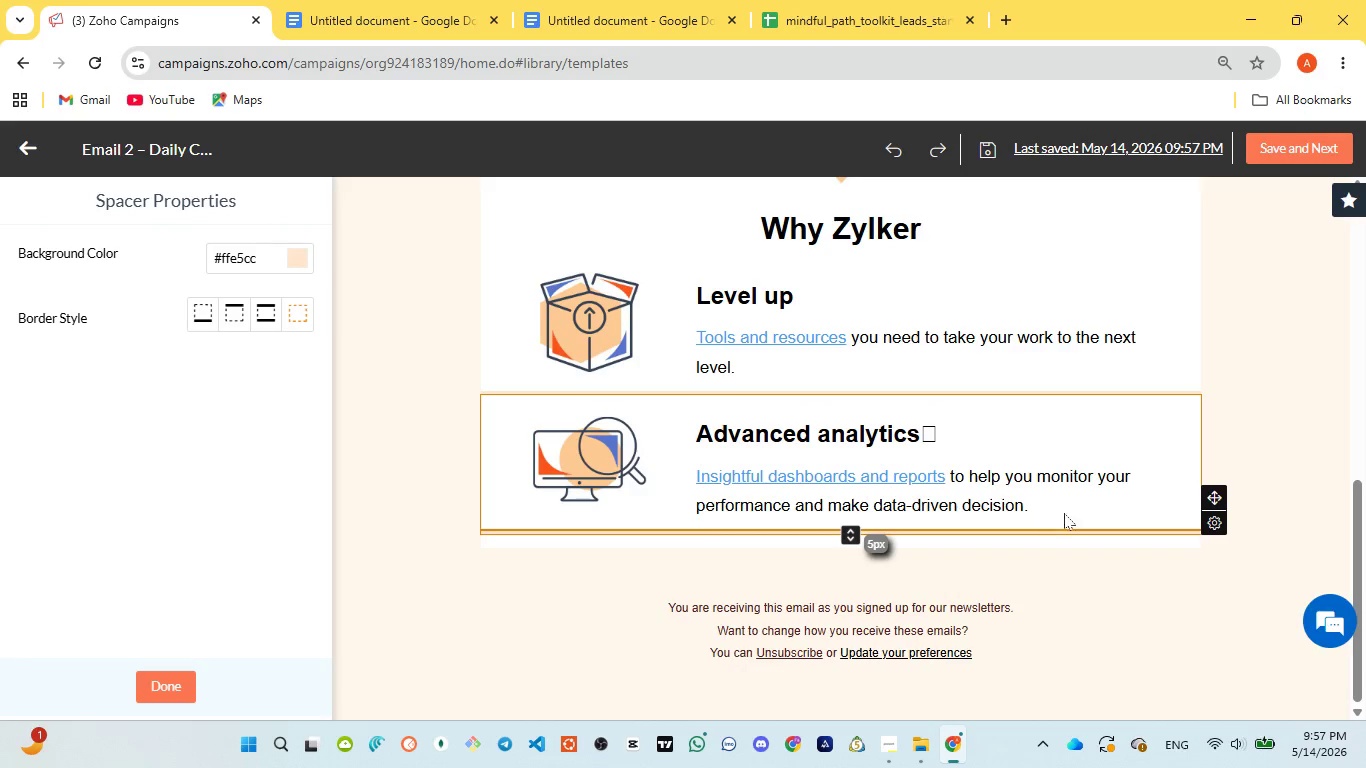 
left_click([1169, 456])
 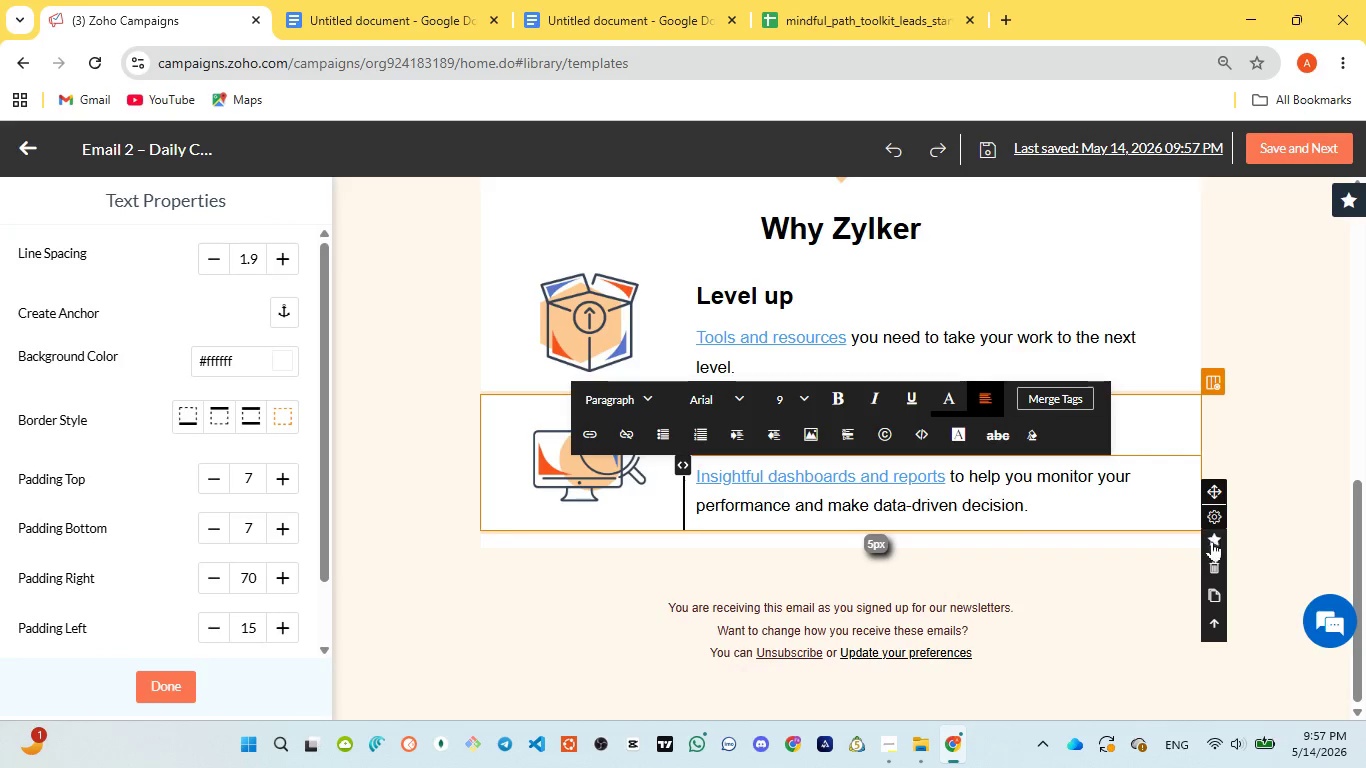 
left_click([1209, 558])
 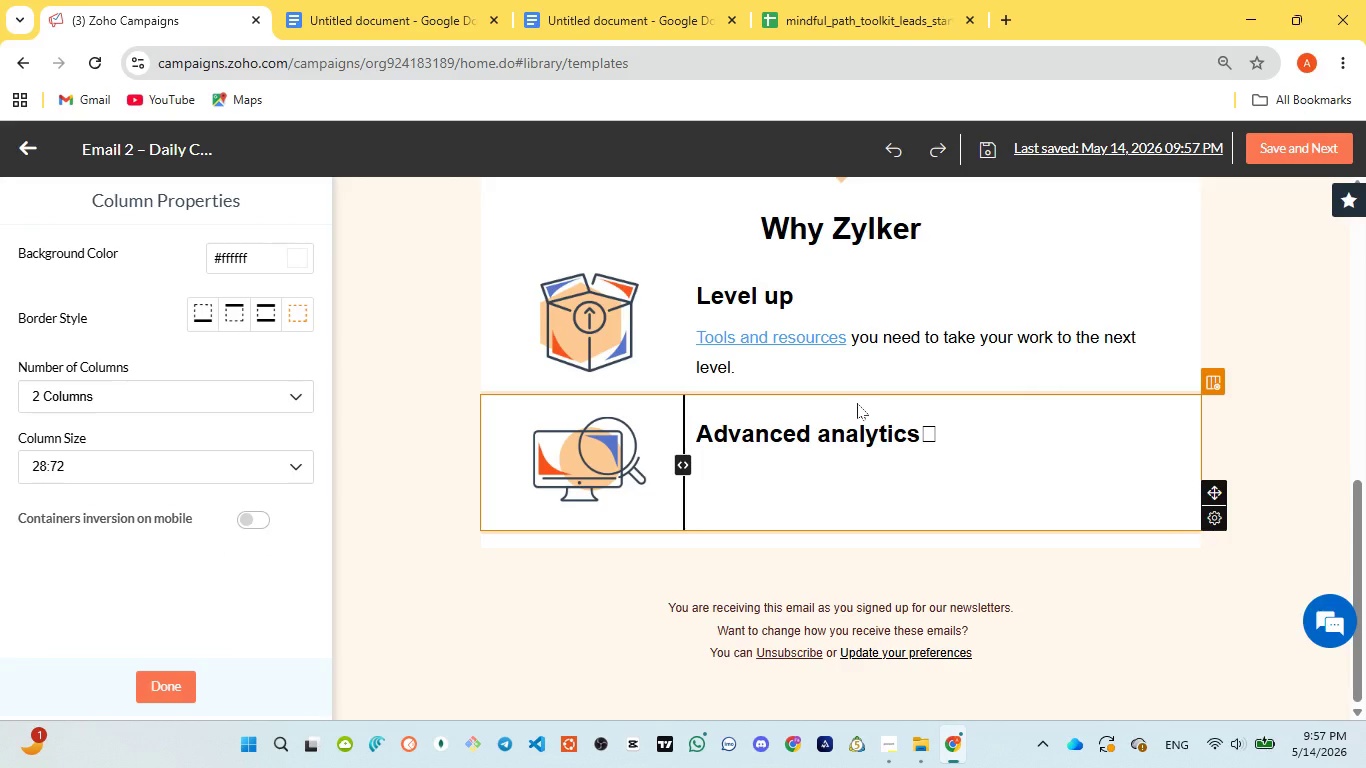 
wait(5.14)
 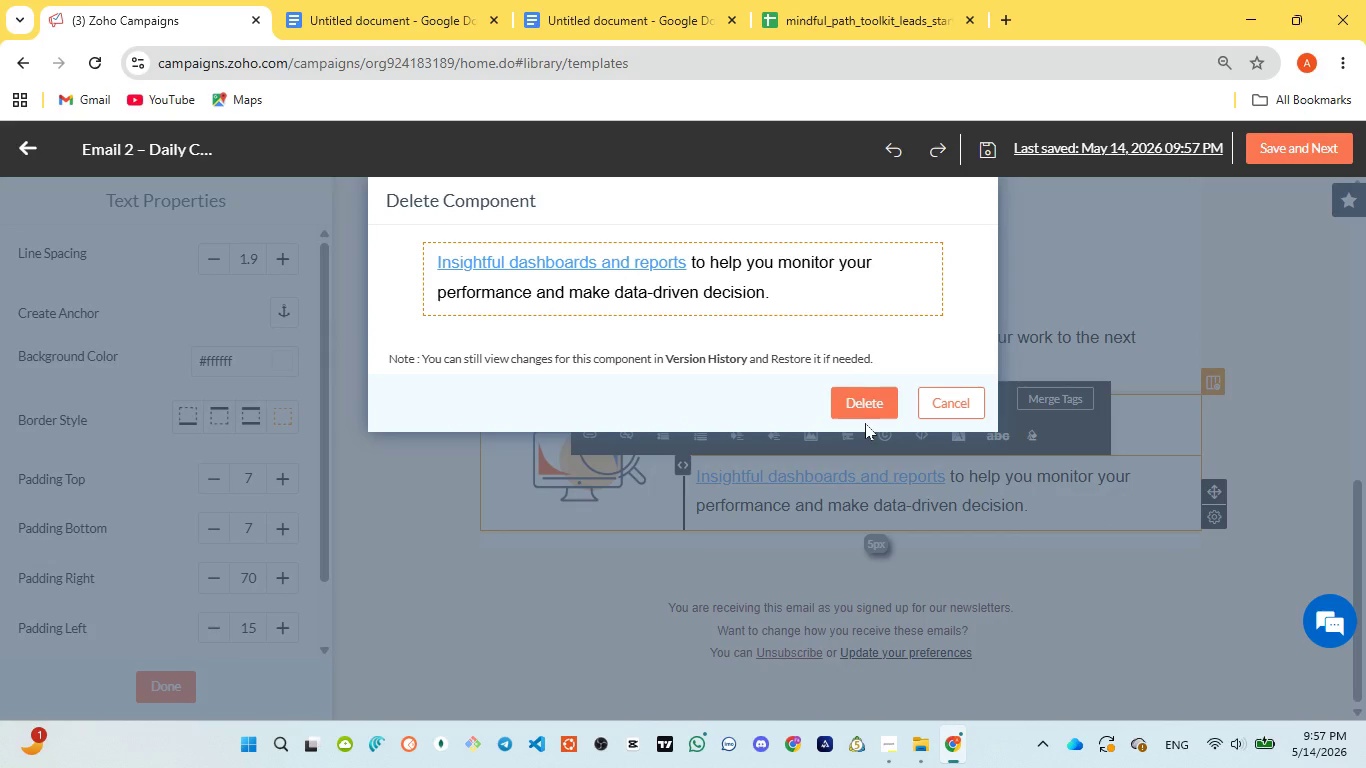 
left_click([883, 411])
 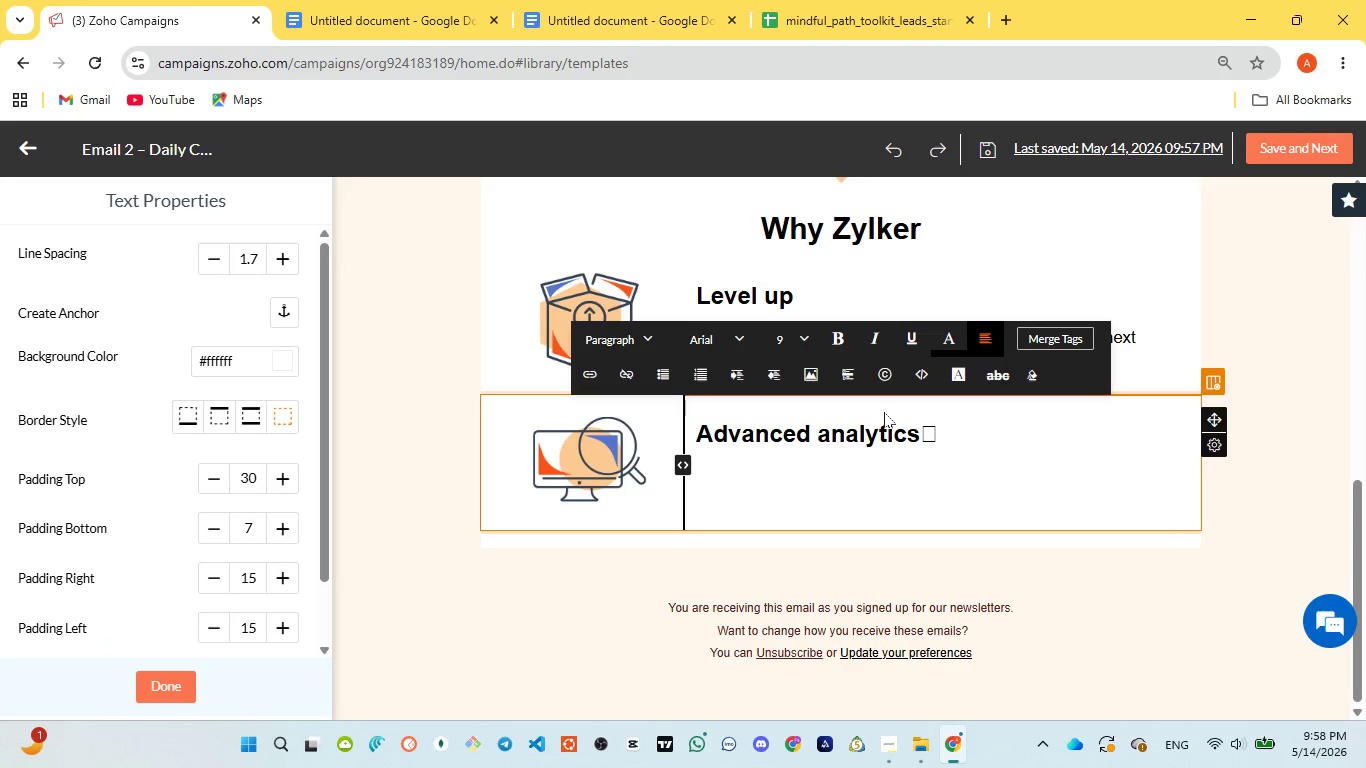 
wait(8.69)
 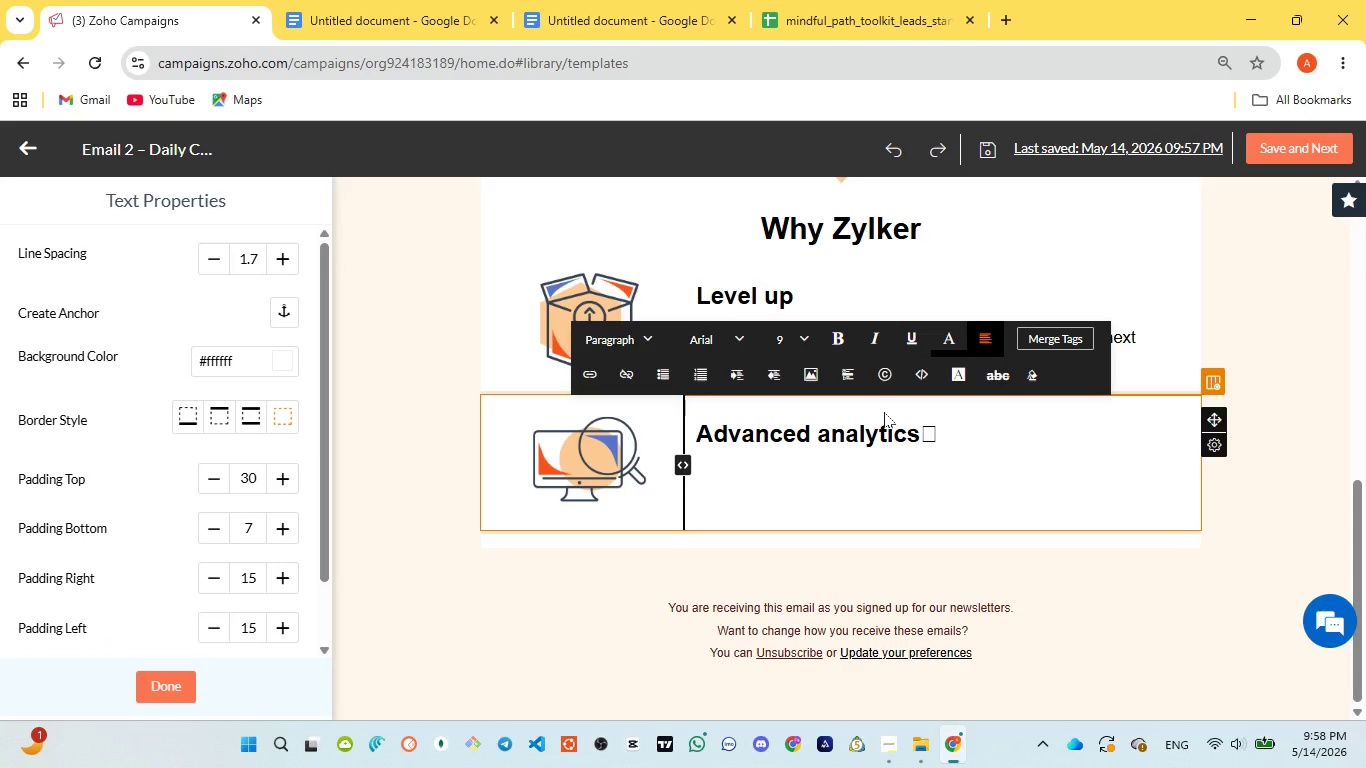 
left_click([759, 444])
 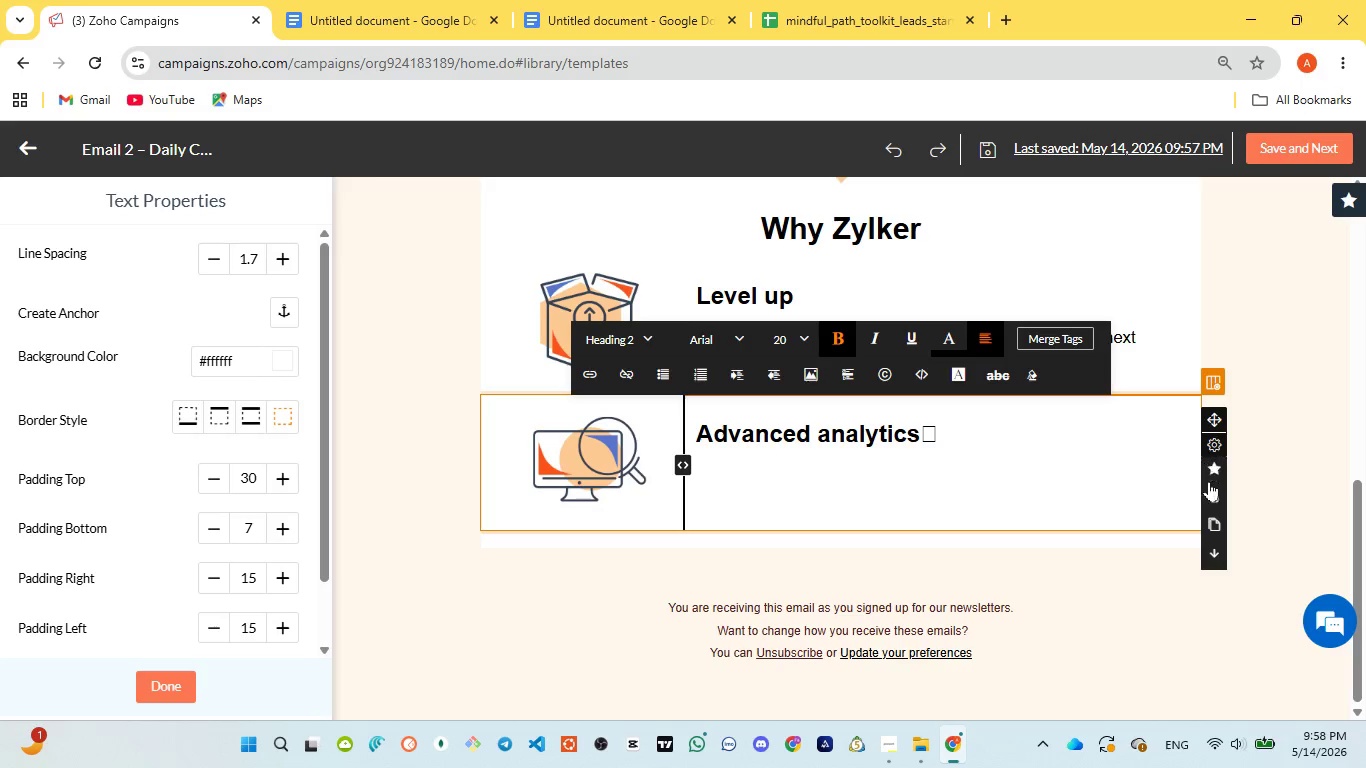 
left_click([1209, 500])
 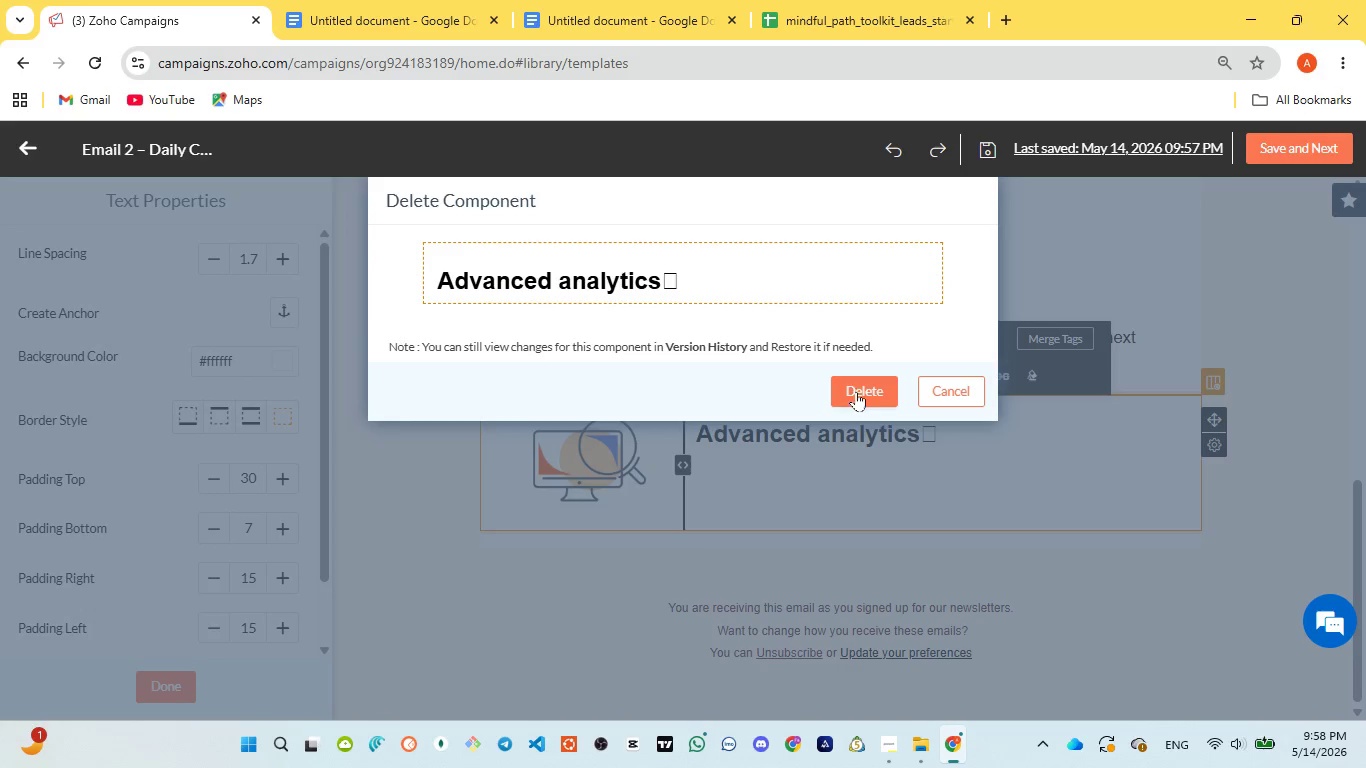 
left_click([856, 391])
 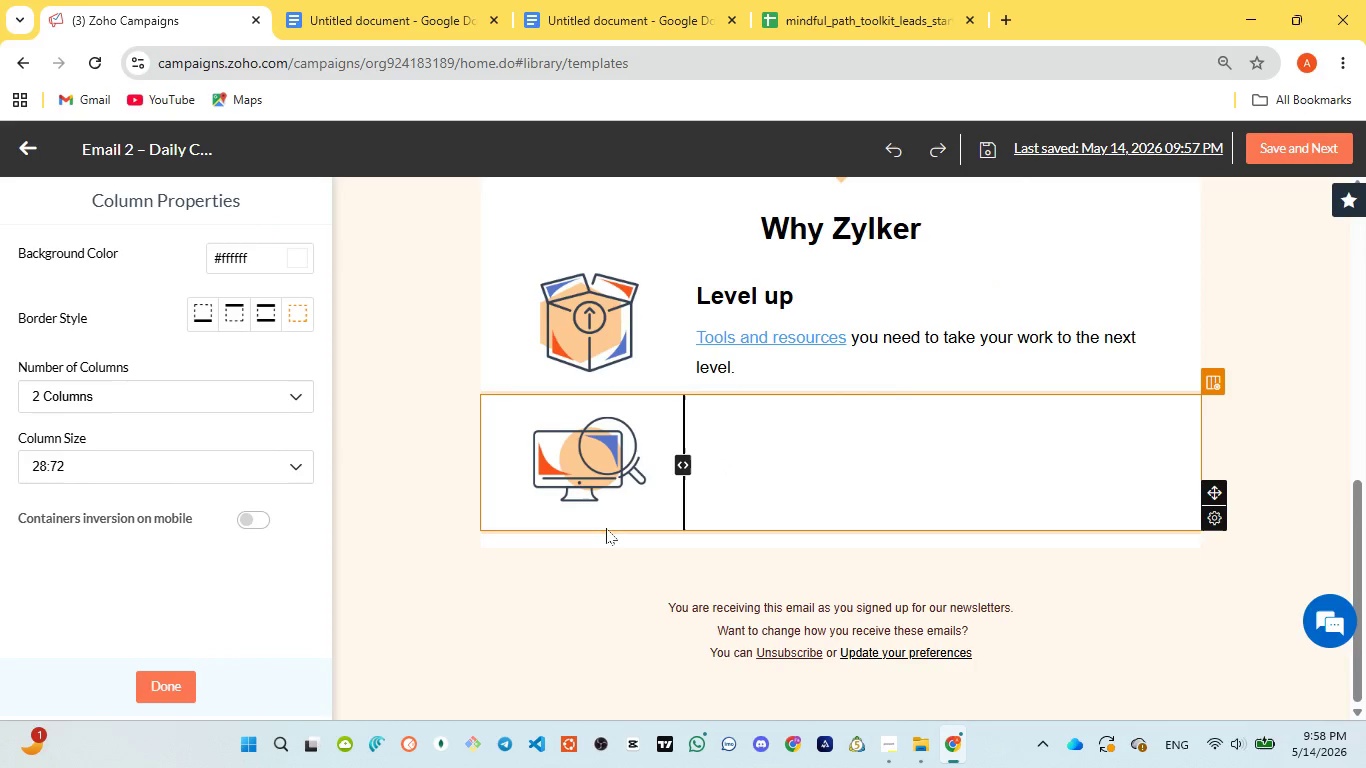 
mouse_move([657, 491])
 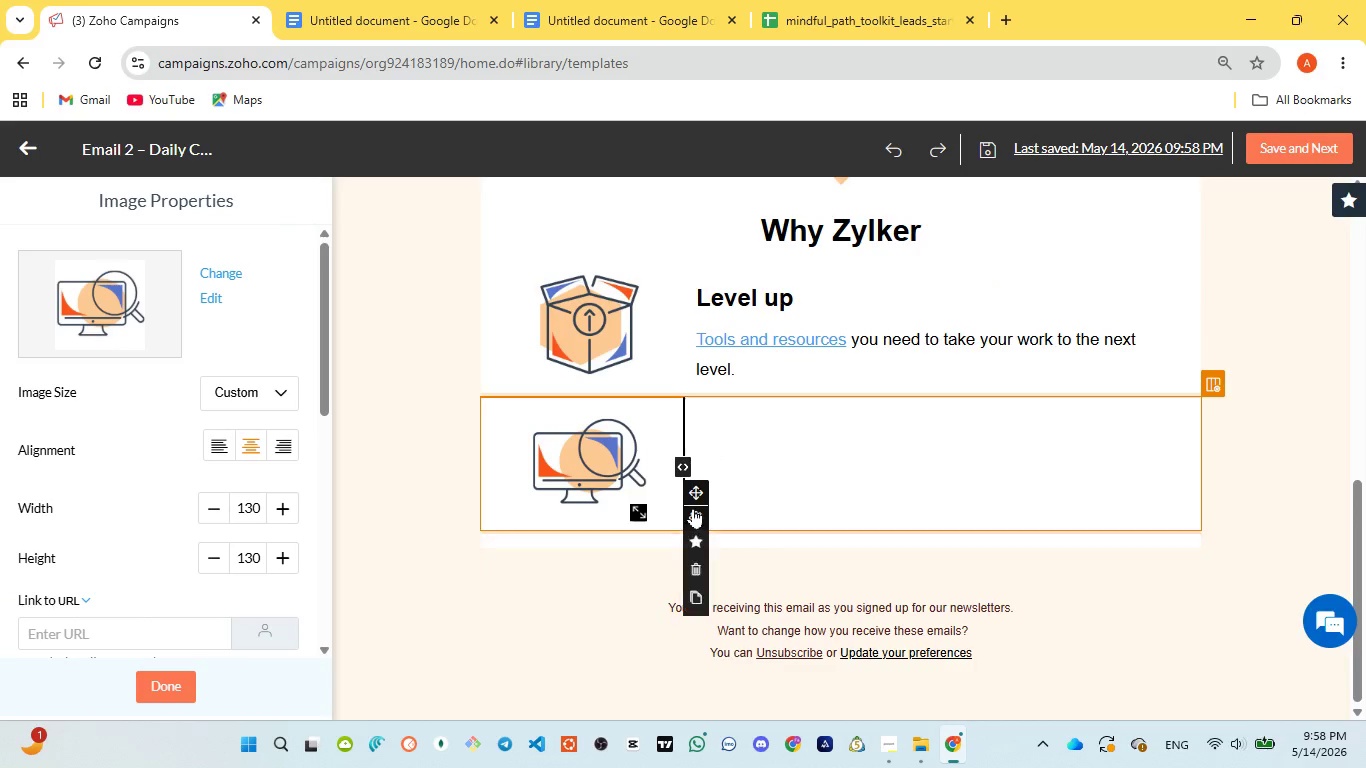 
left_click([691, 566])
 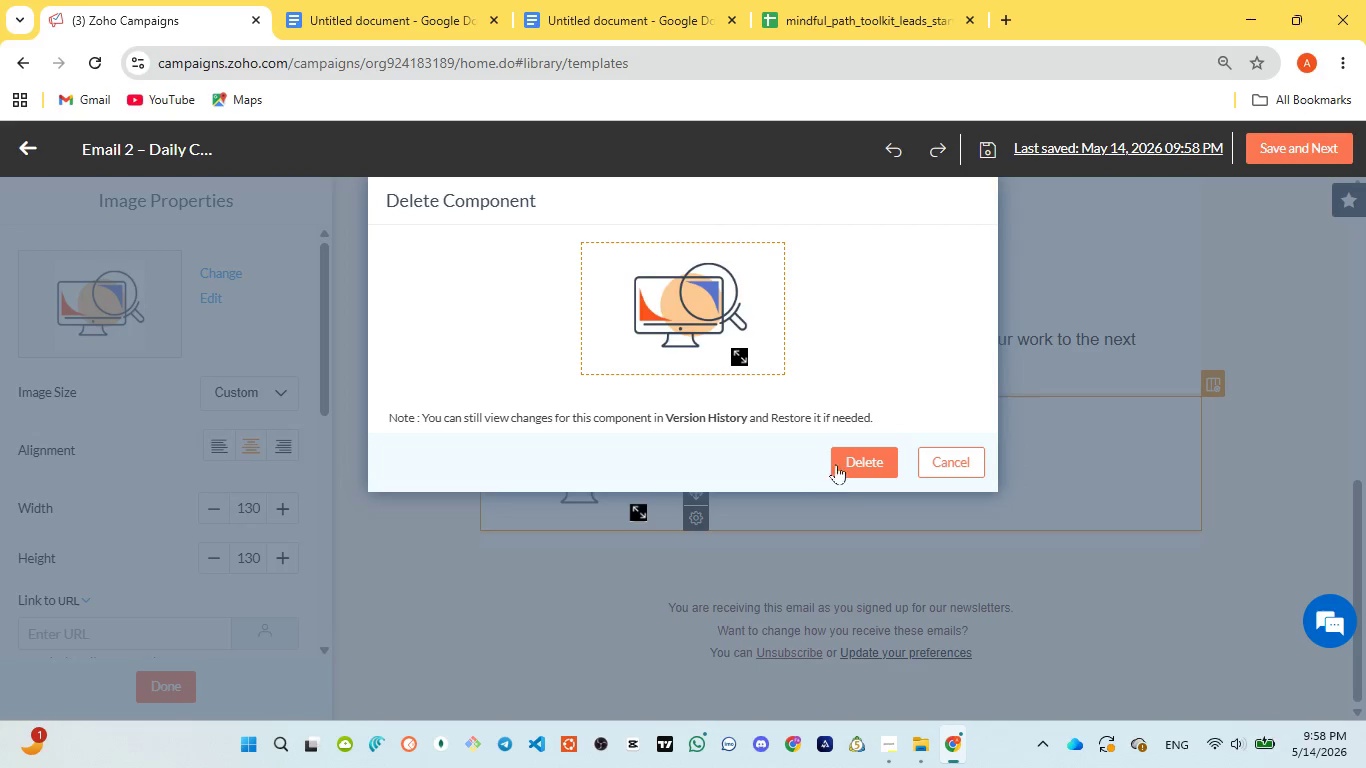 
left_click([848, 463])
 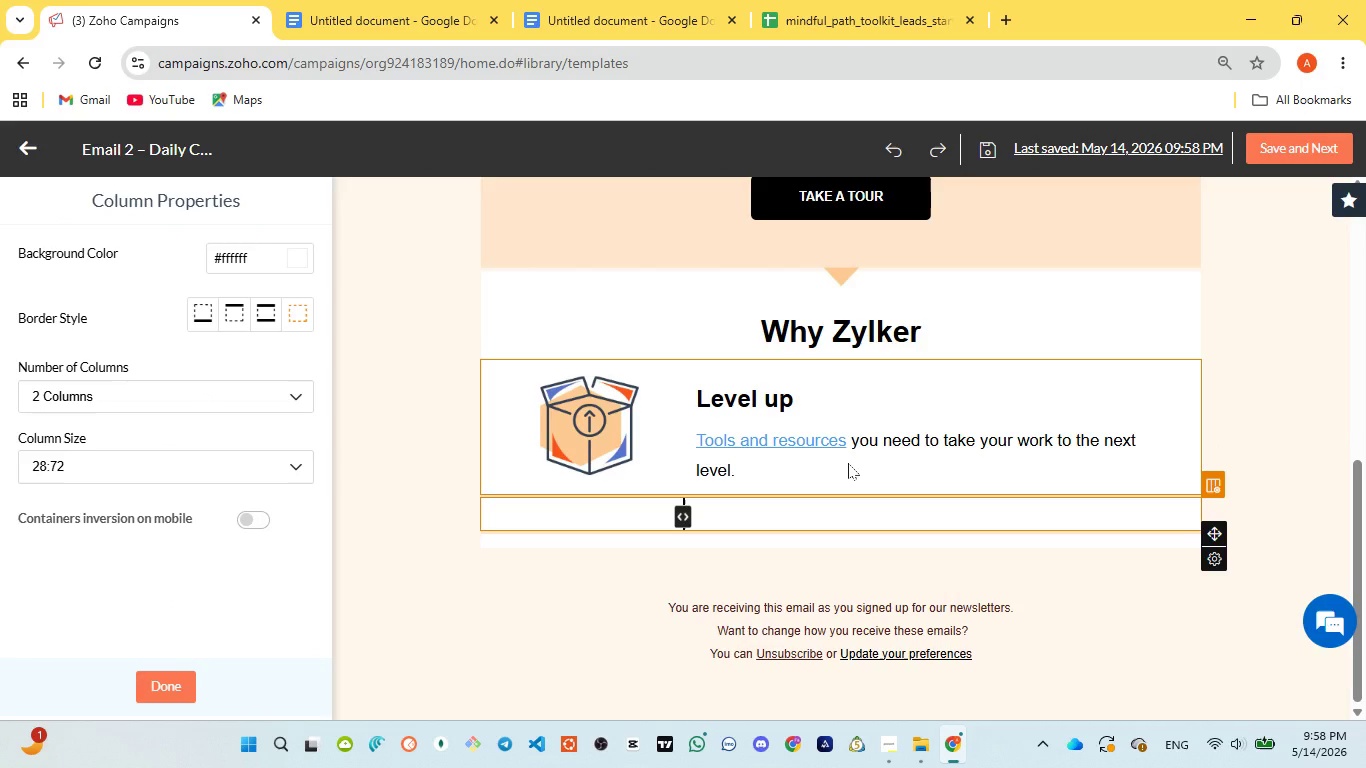 
wait(8.92)
 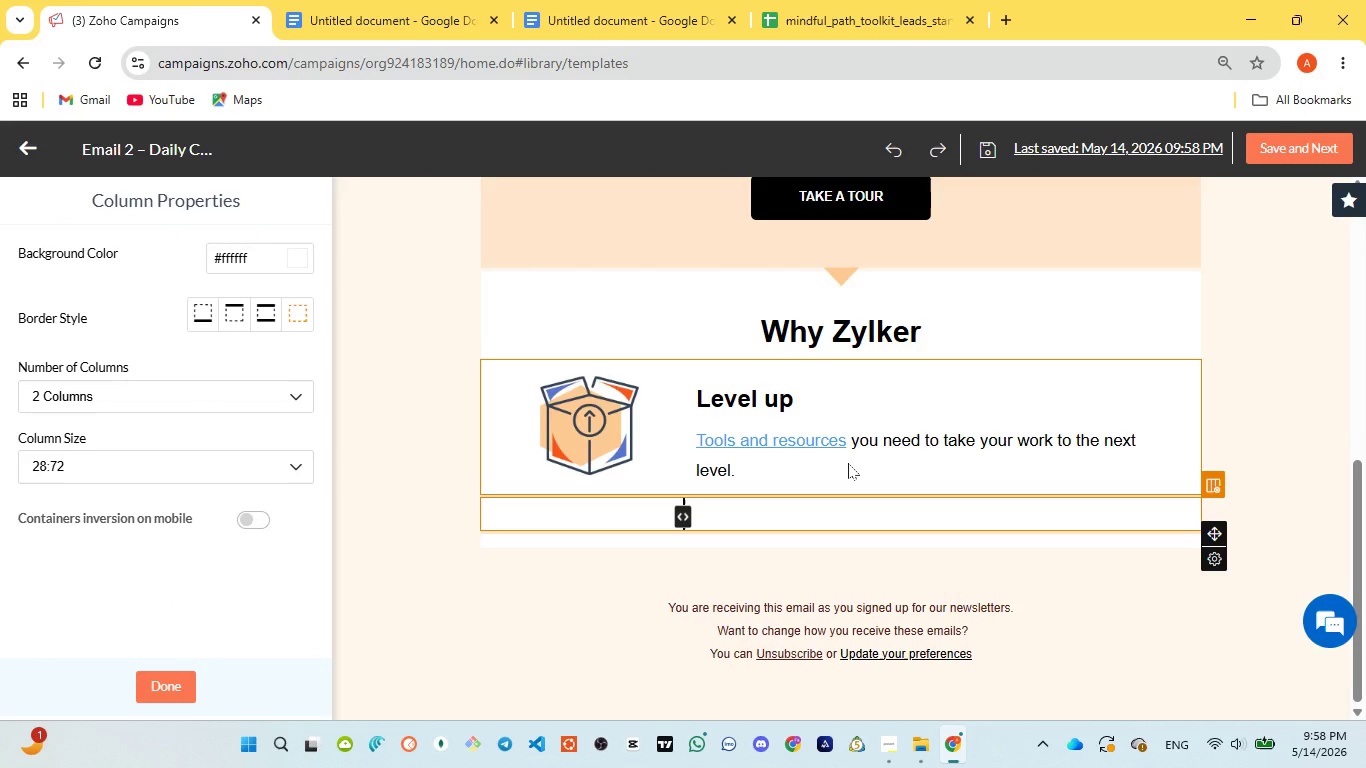 
left_click([807, 518])
 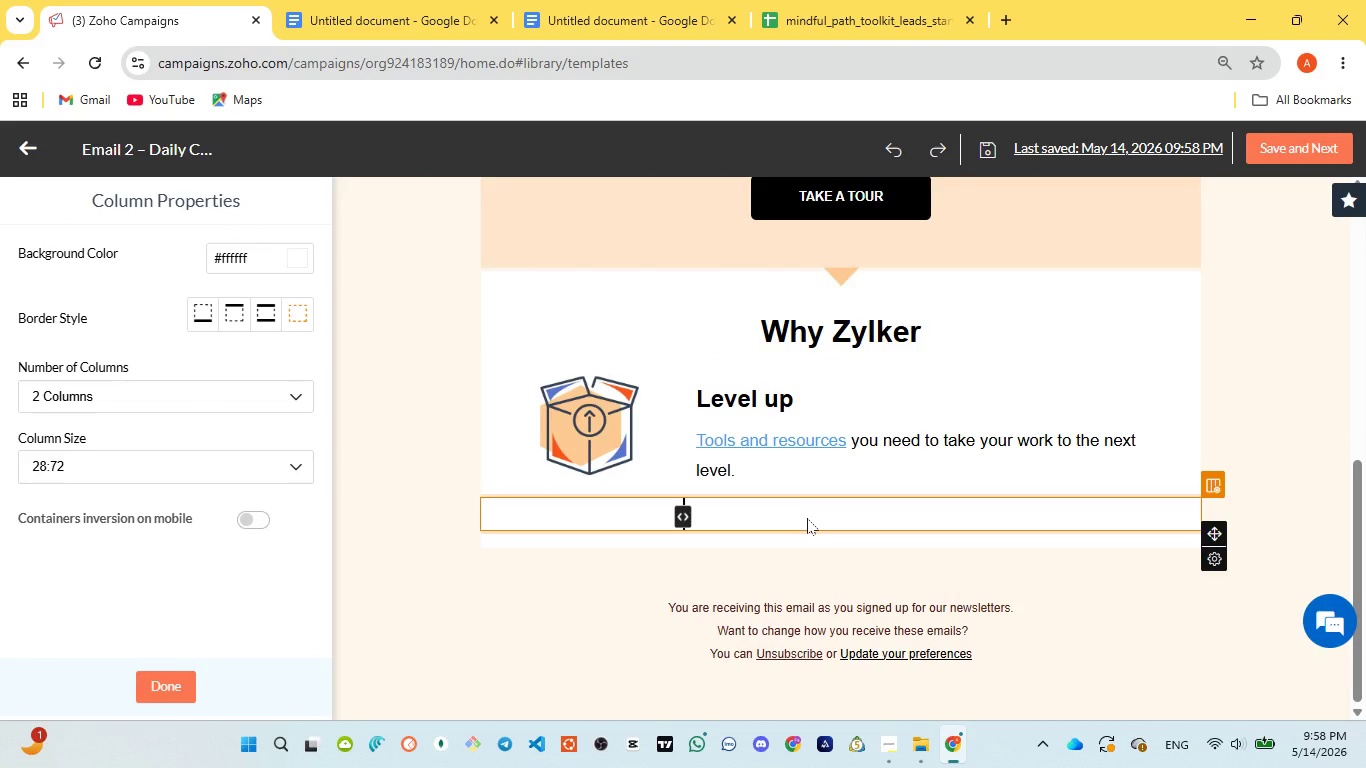 
wait(14.67)
 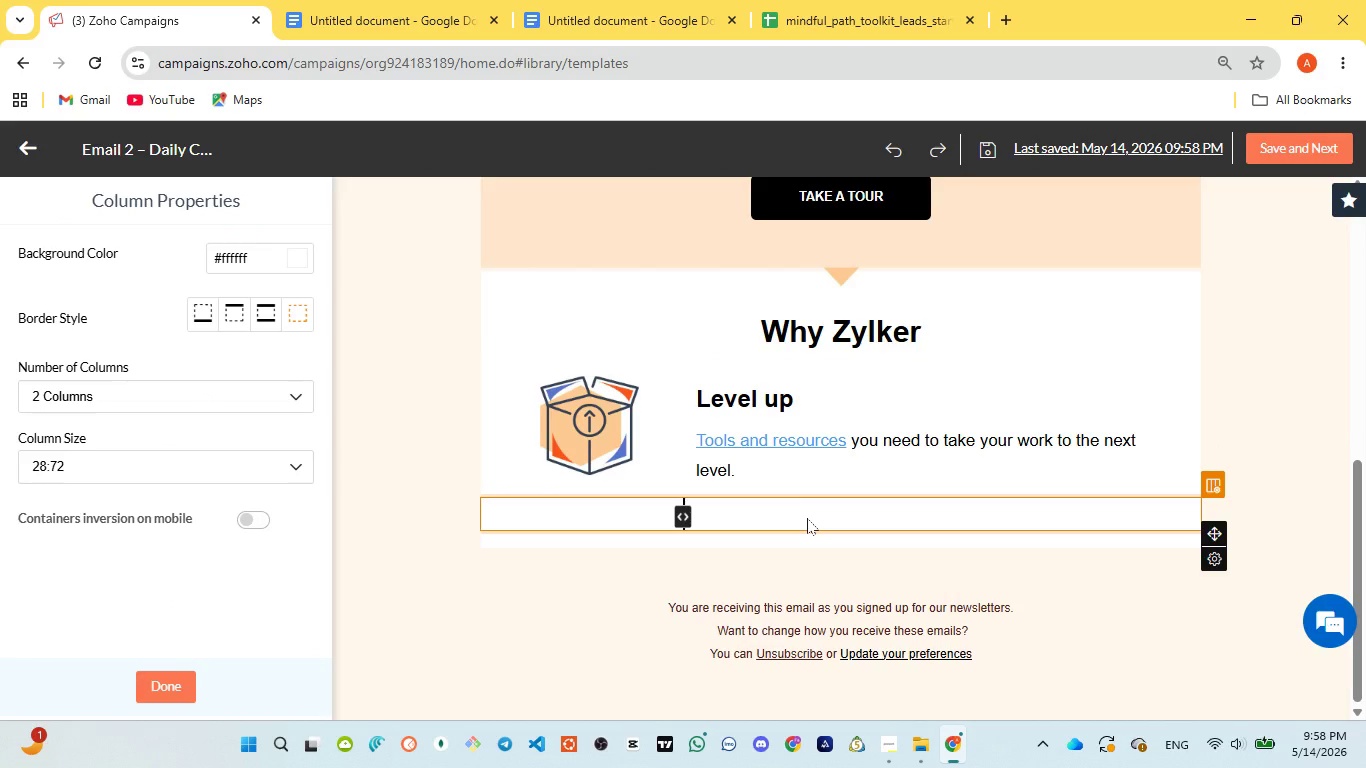 
left_click([1208, 610])
 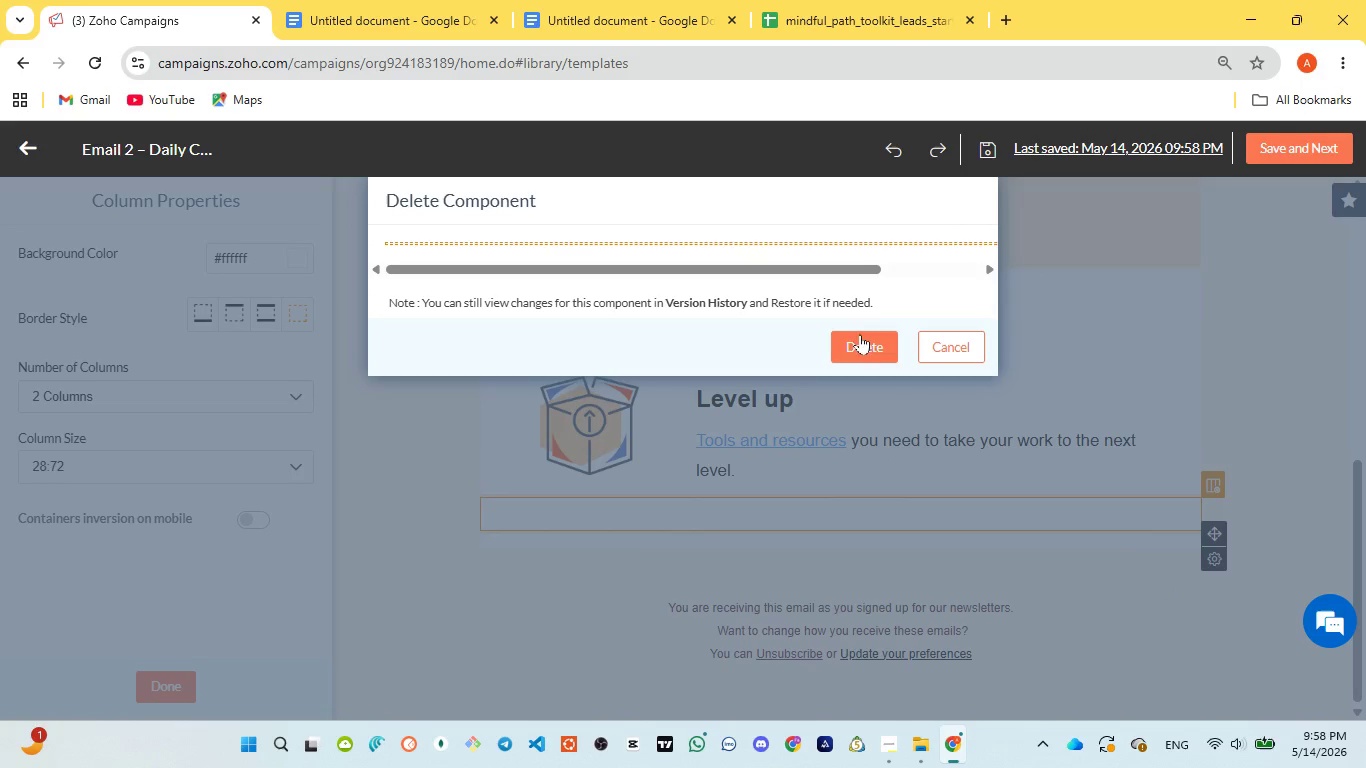 
left_click([860, 341])
 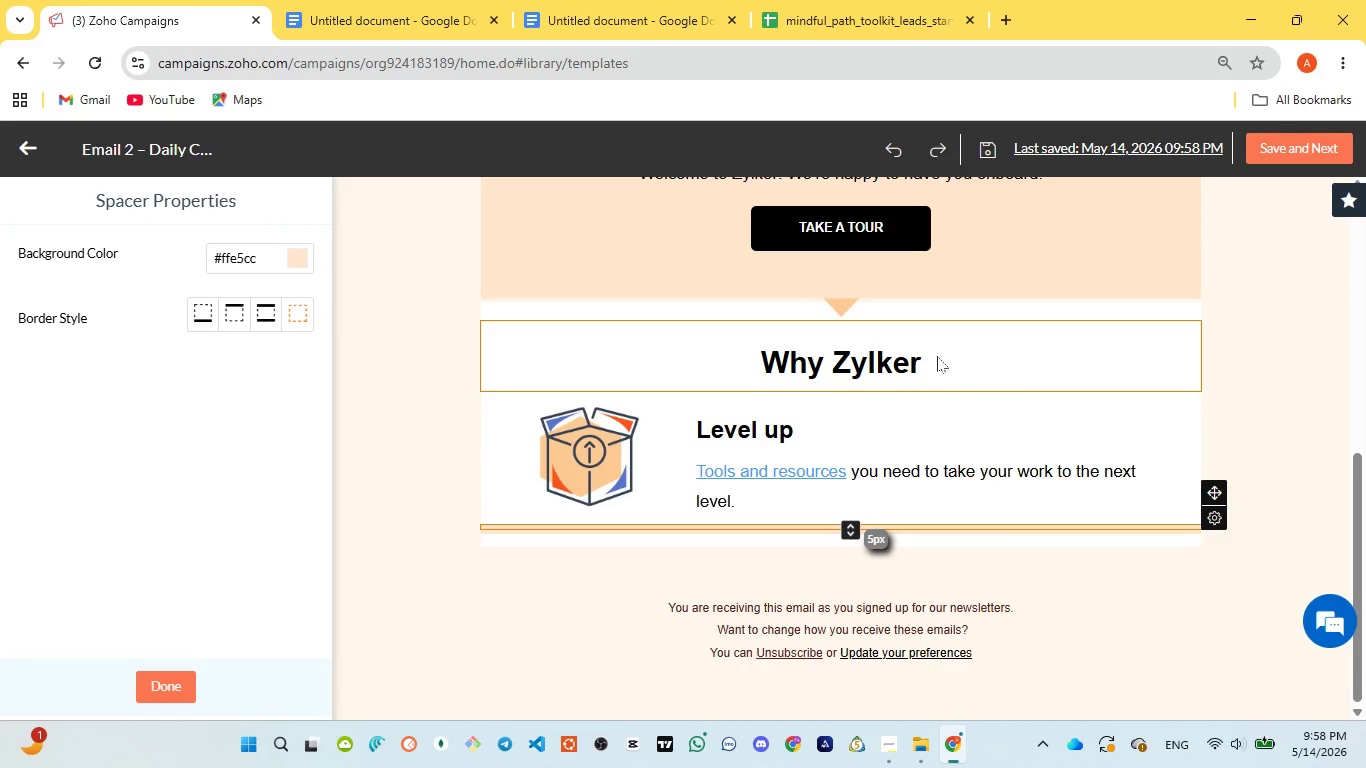 
left_click([874, 319])
 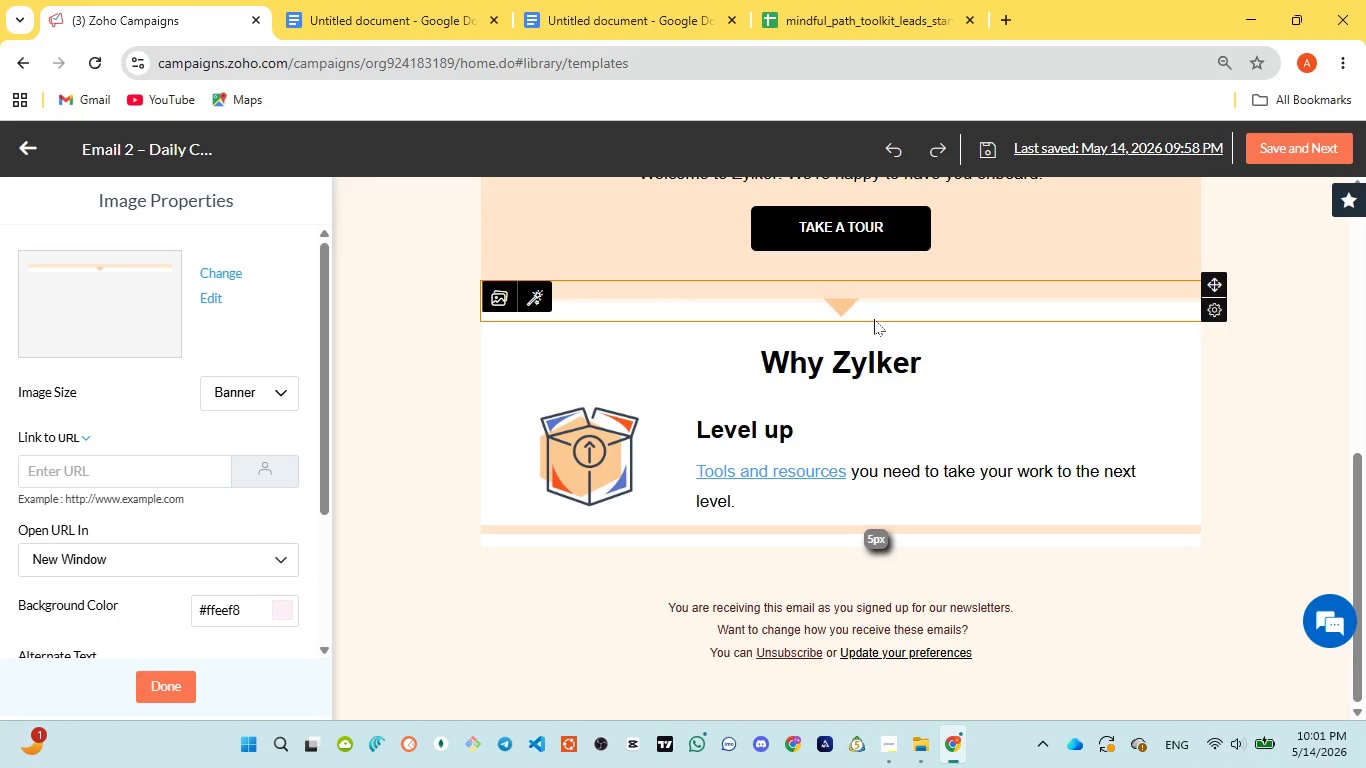 
wait(144.0)
 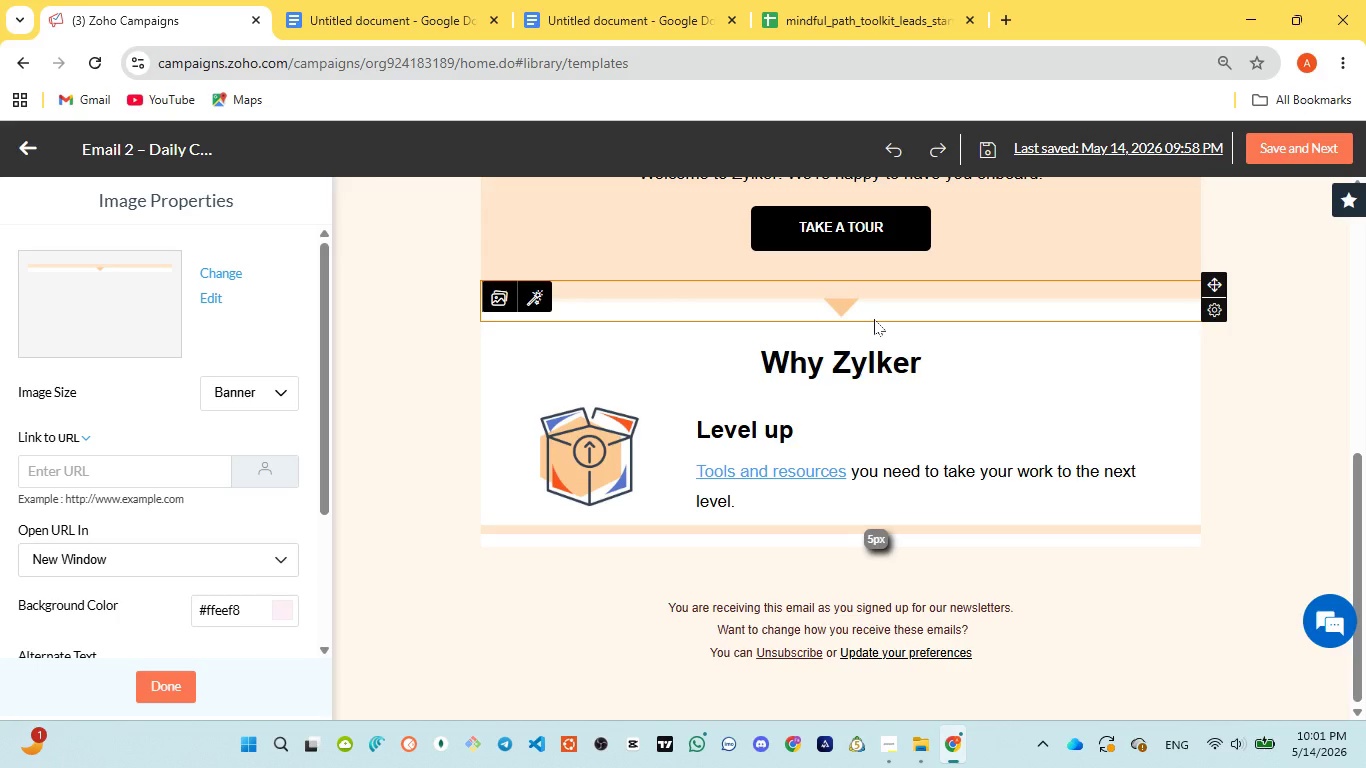 
left_click([874, 319])
 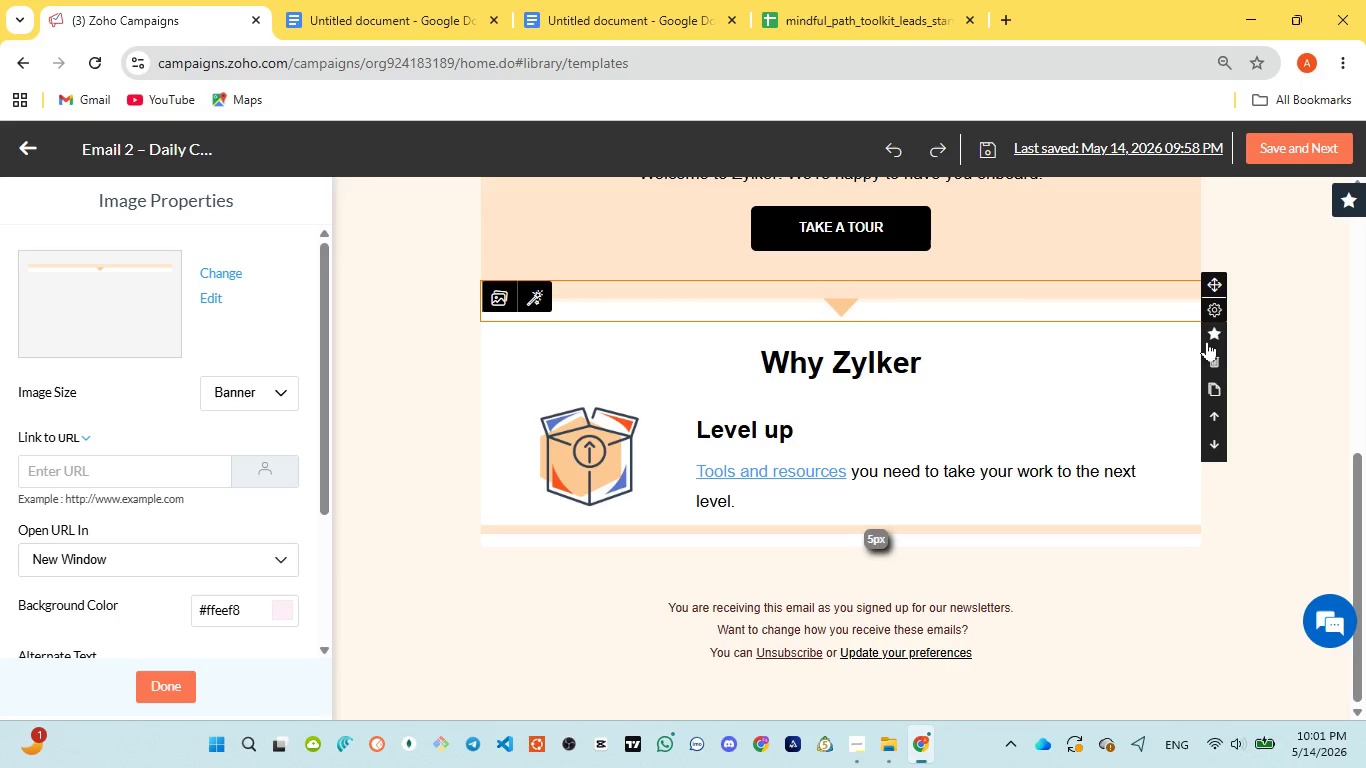 
left_click([1212, 352])
 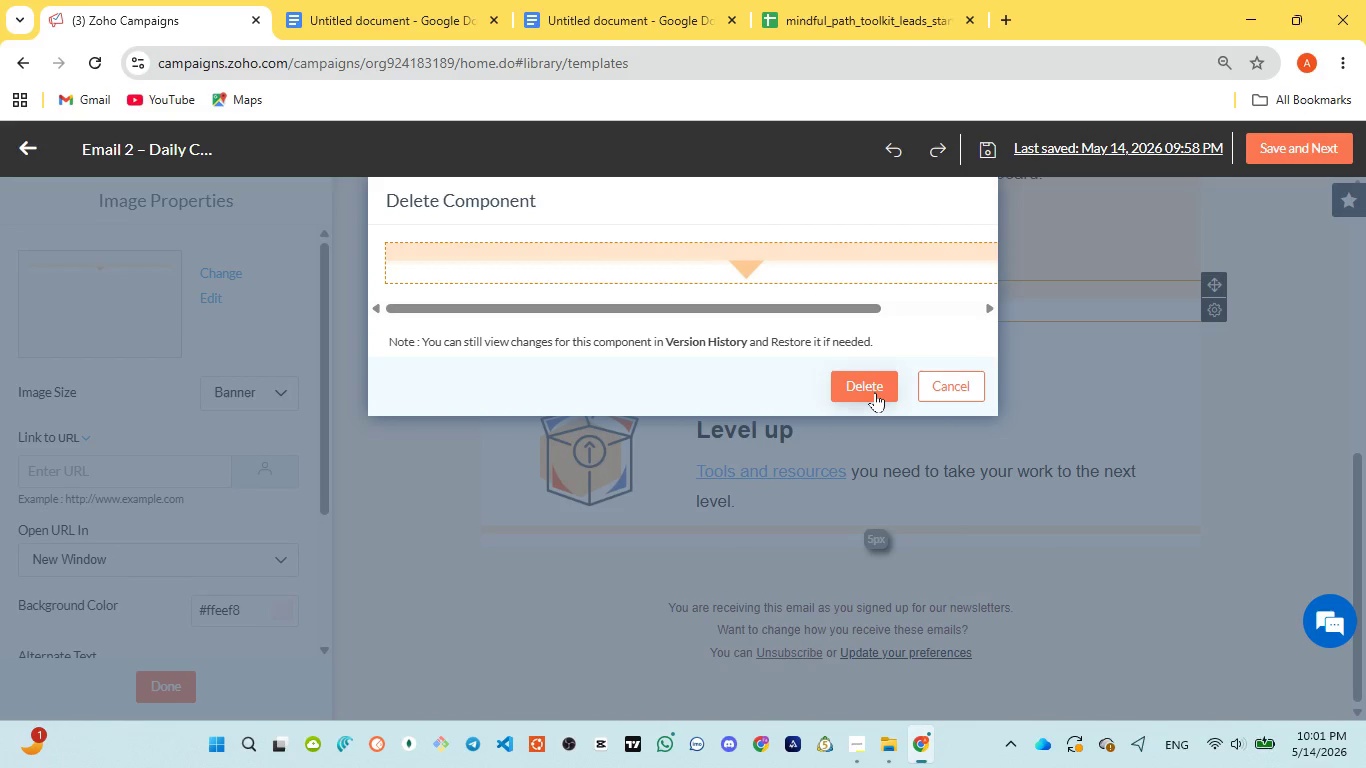 
left_click([875, 392])
 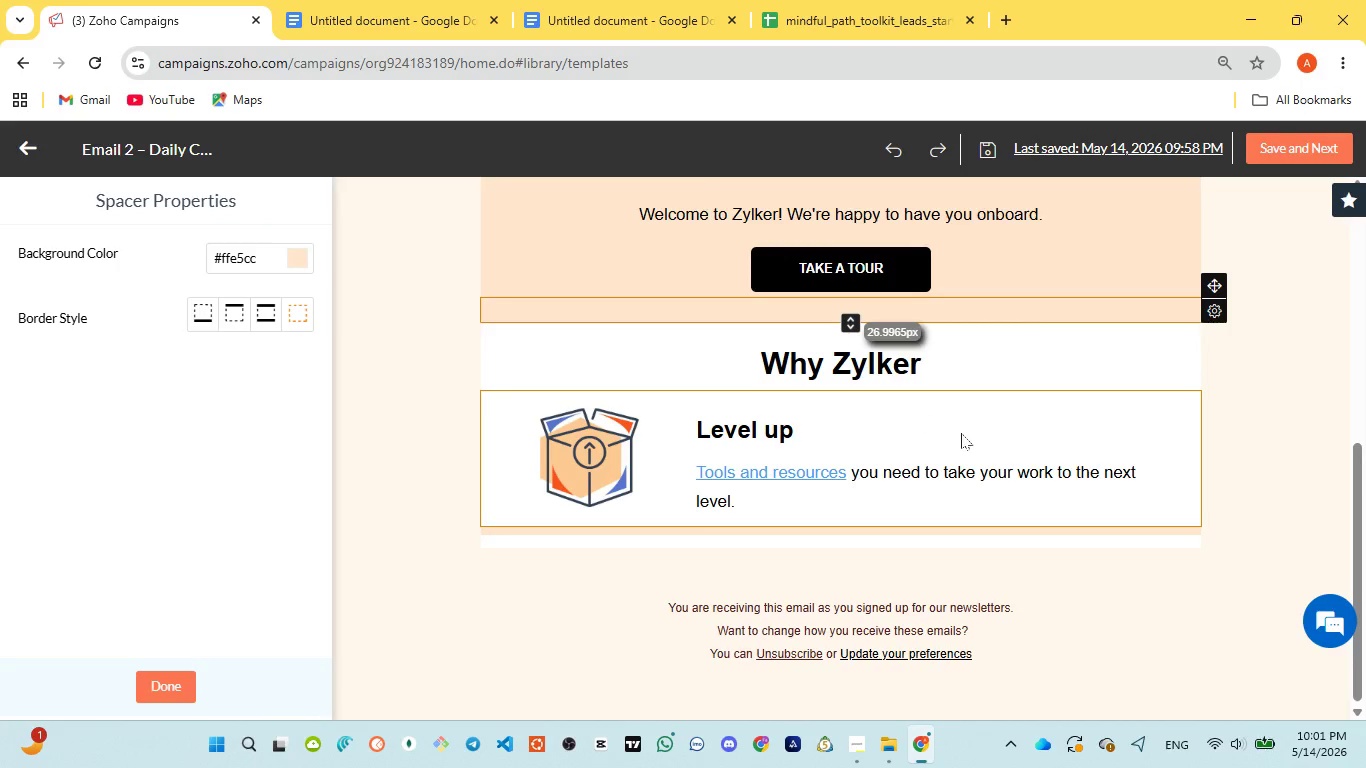 
scroll: coordinate [966, 436], scroll_direction: up, amount: 2.0
 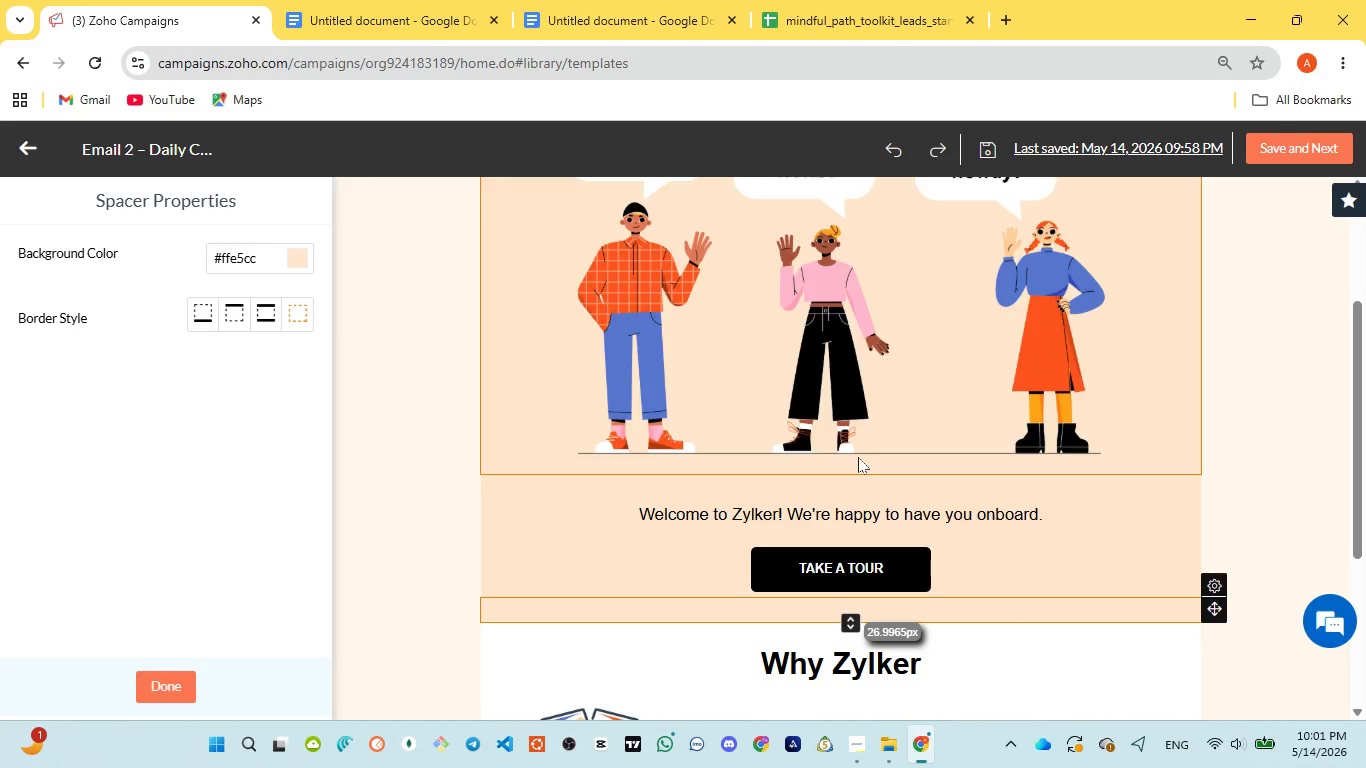 
left_click([858, 457])
 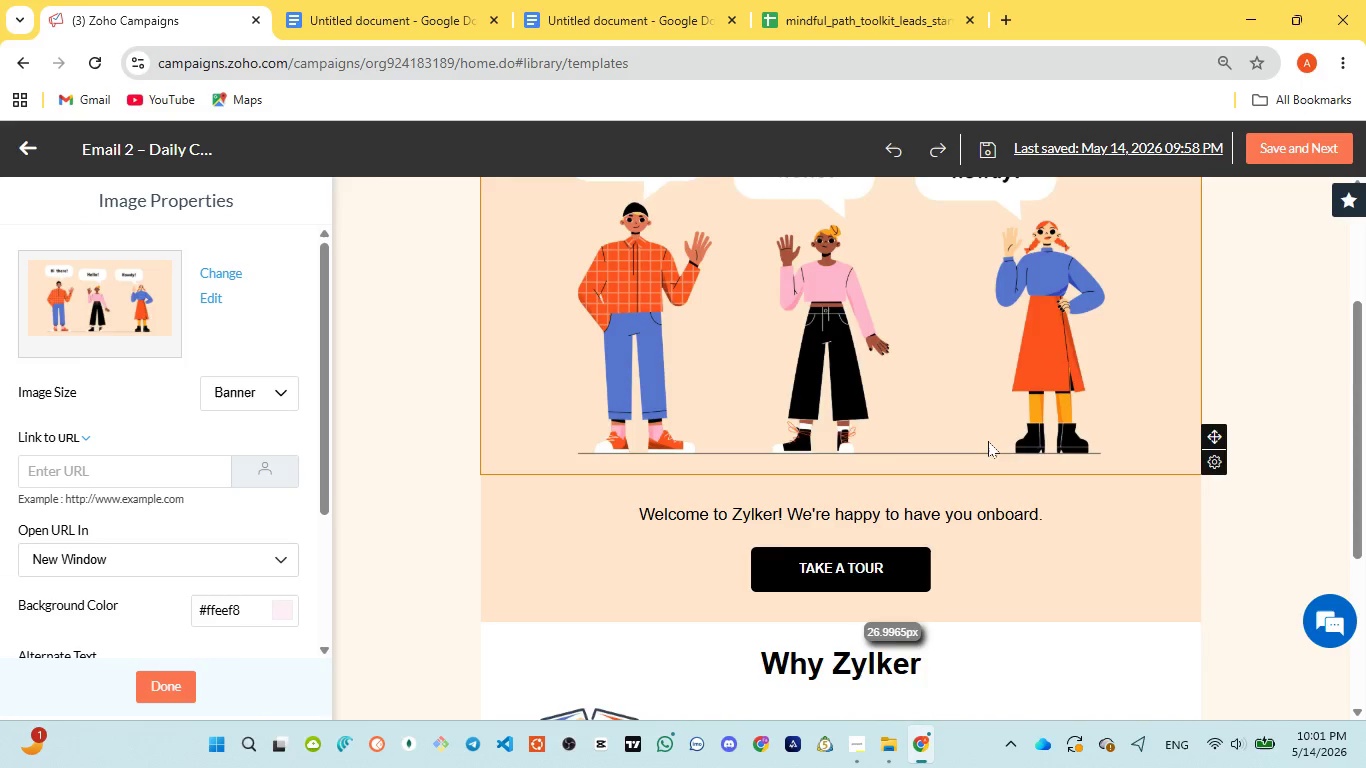 
scroll: coordinate [988, 441], scroll_direction: up, amount: 3.0
 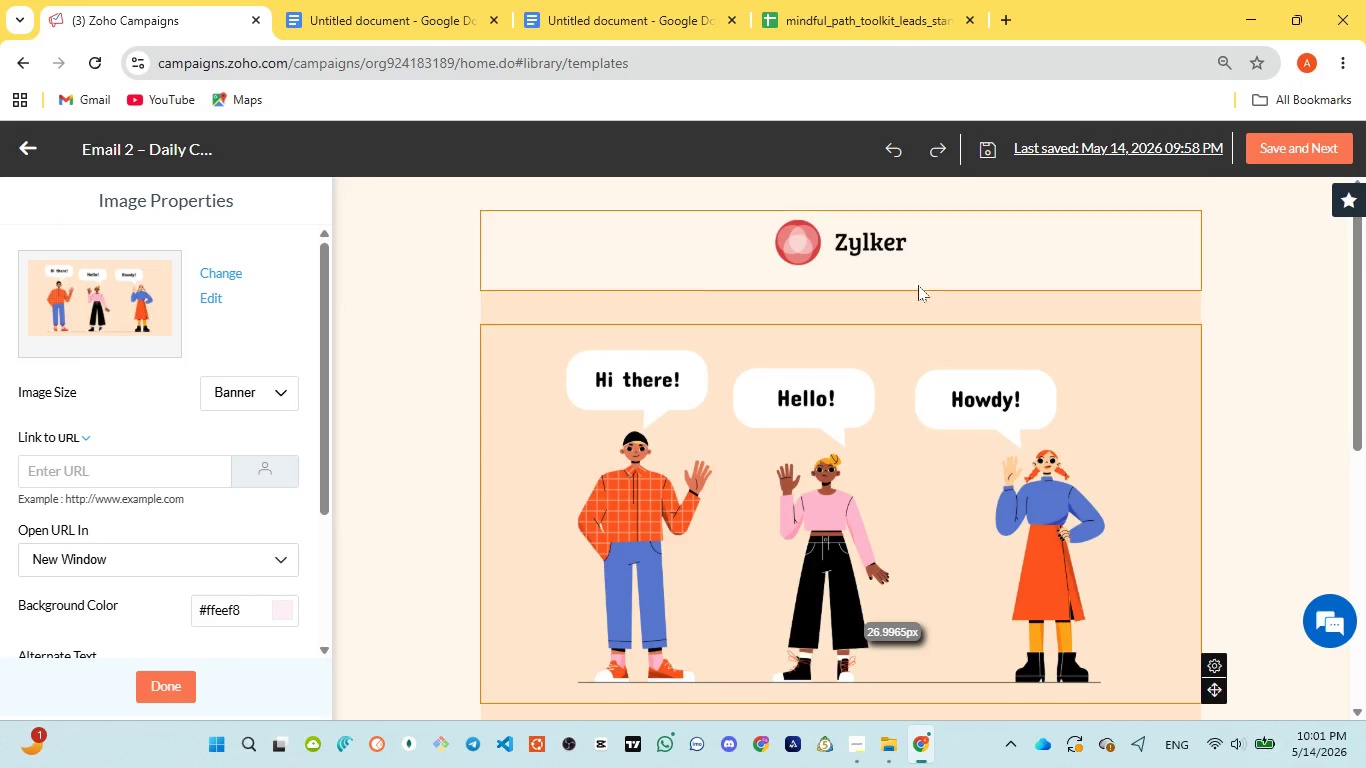 
left_click([908, 254])
 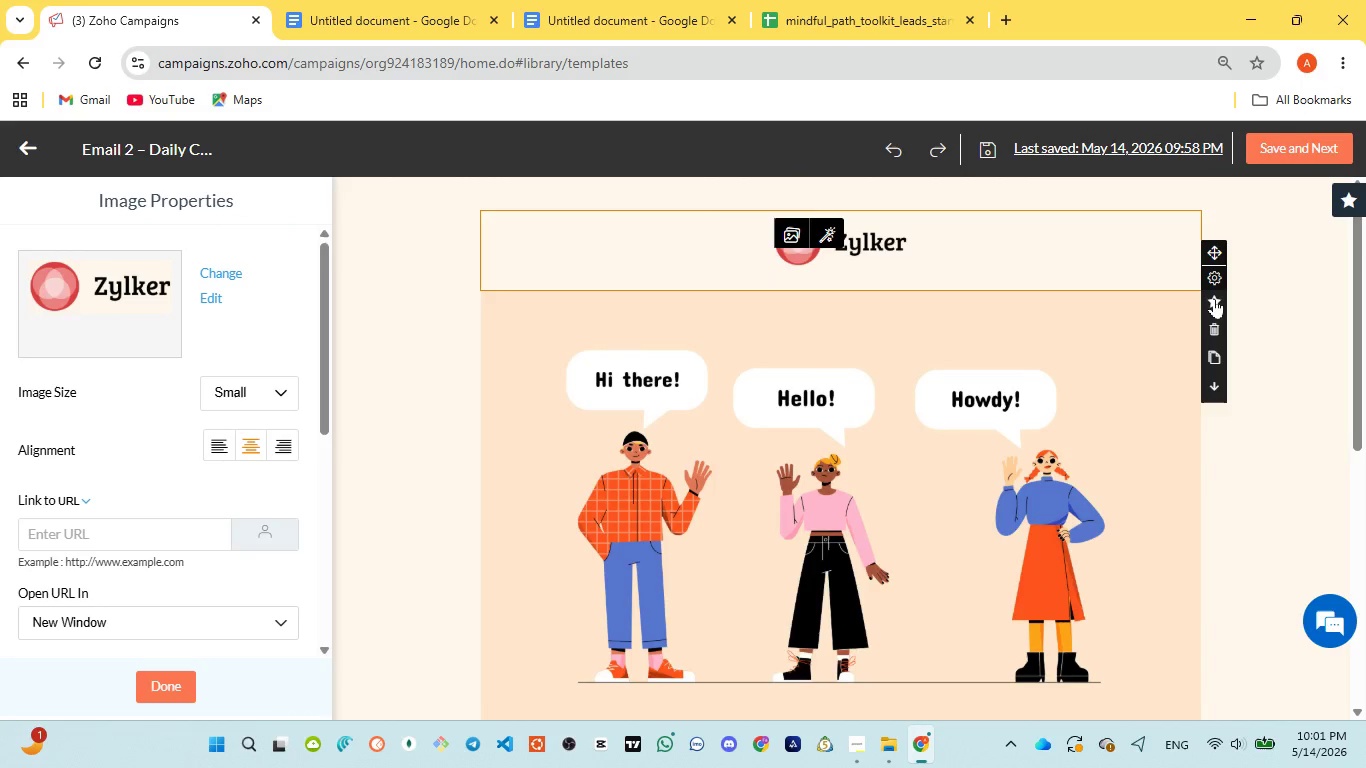 
left_click([1213, 322])
 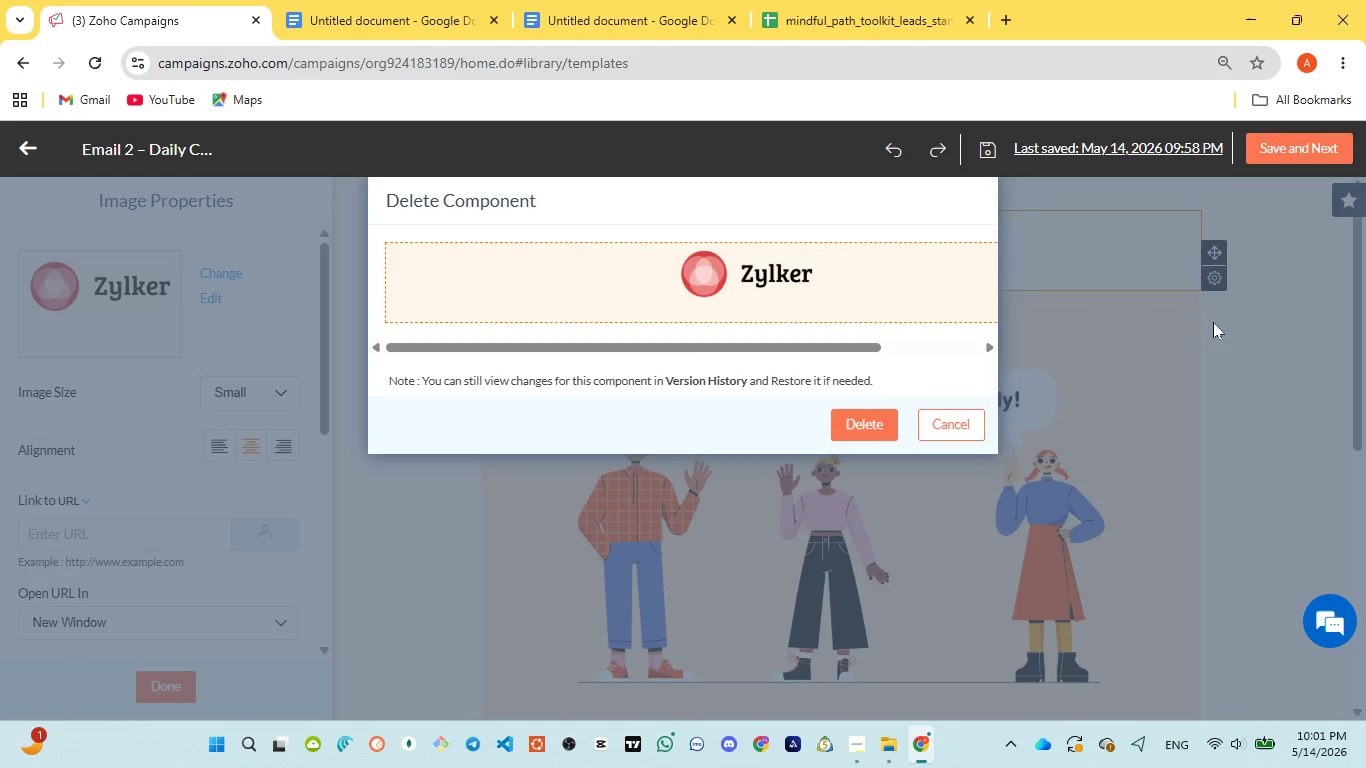 
left_click([853, 426])
 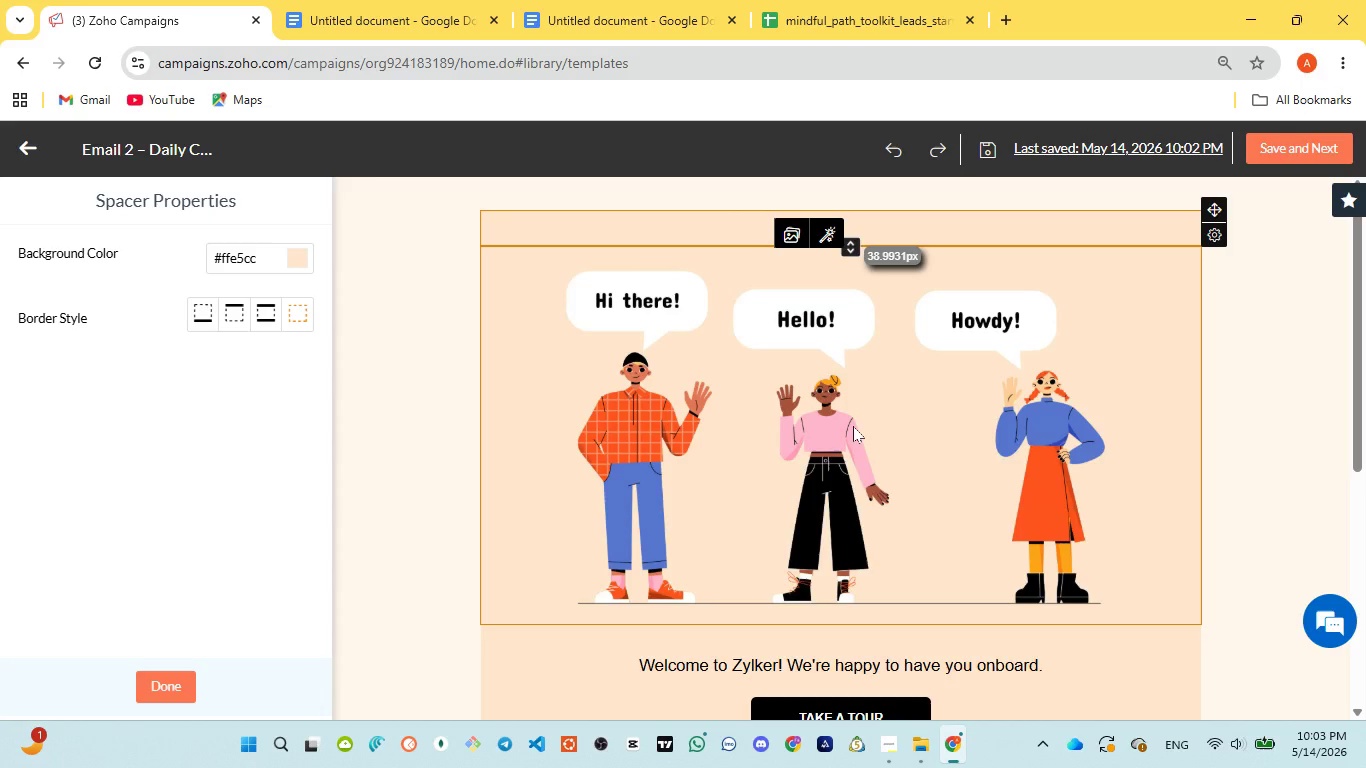 
wait(114.12)
 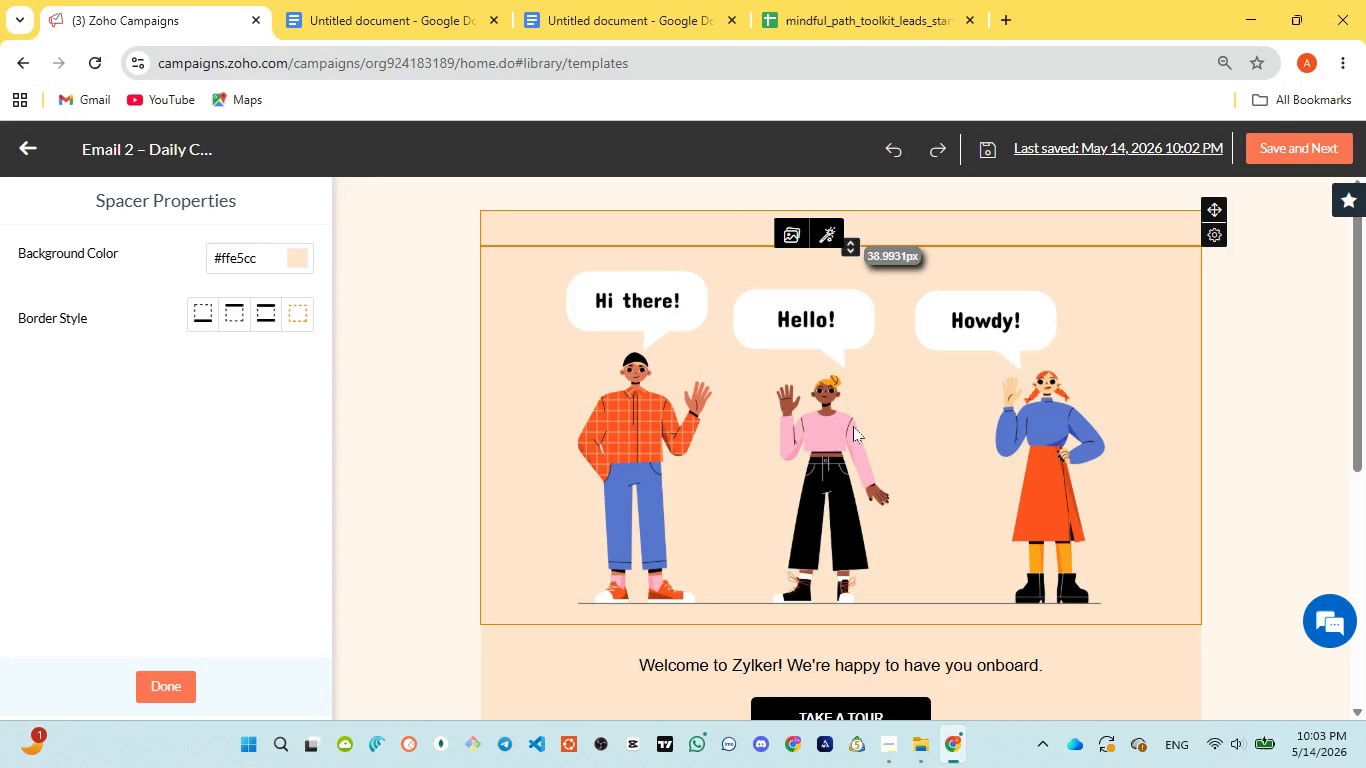 
left_click([1106, 222])
 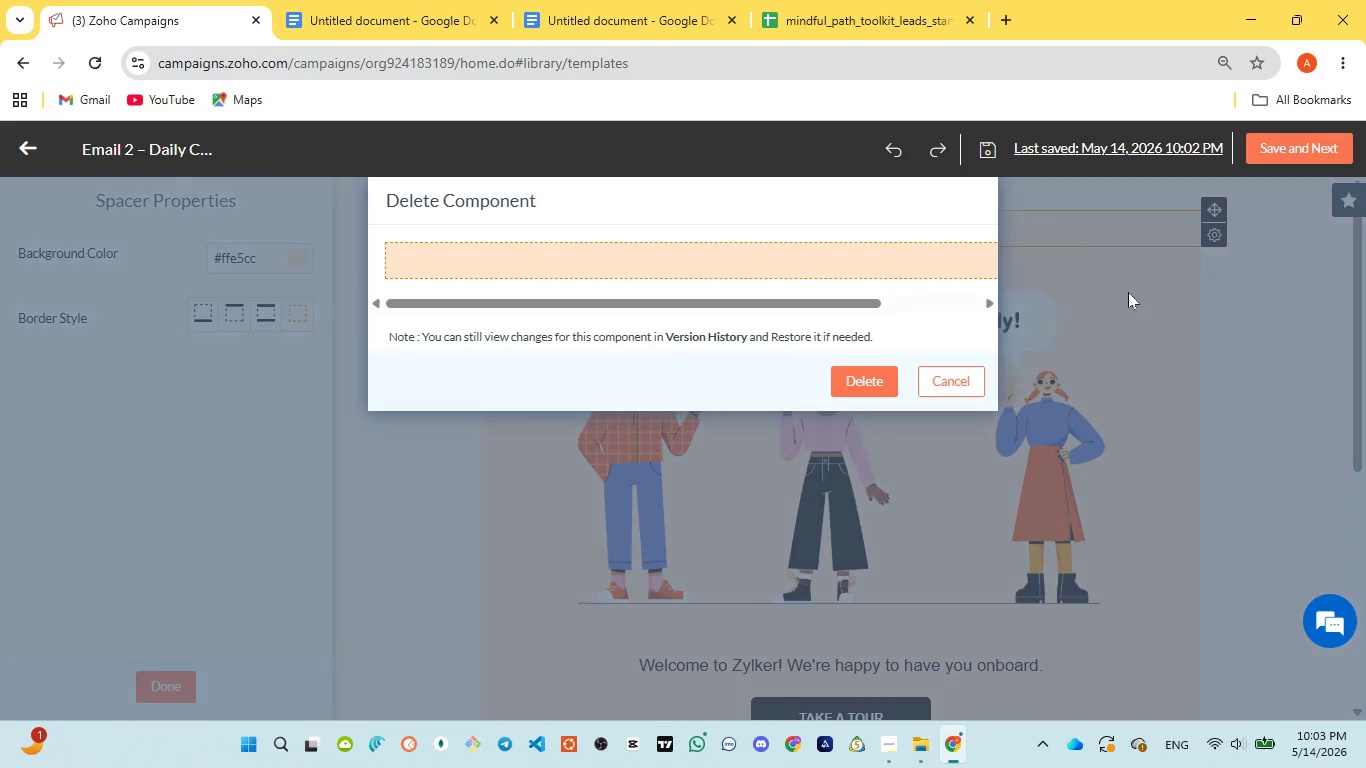 
left_click([892, 387])
 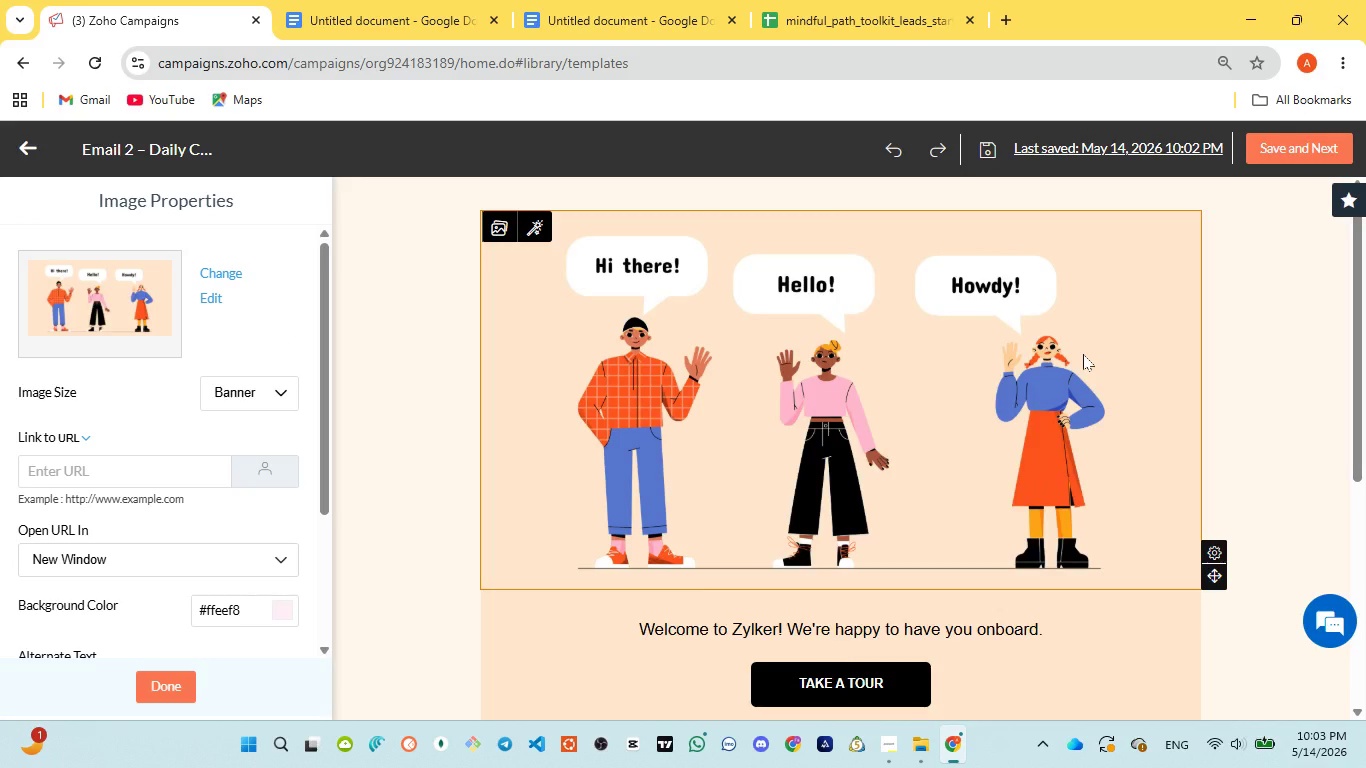 
wait(14.75)
 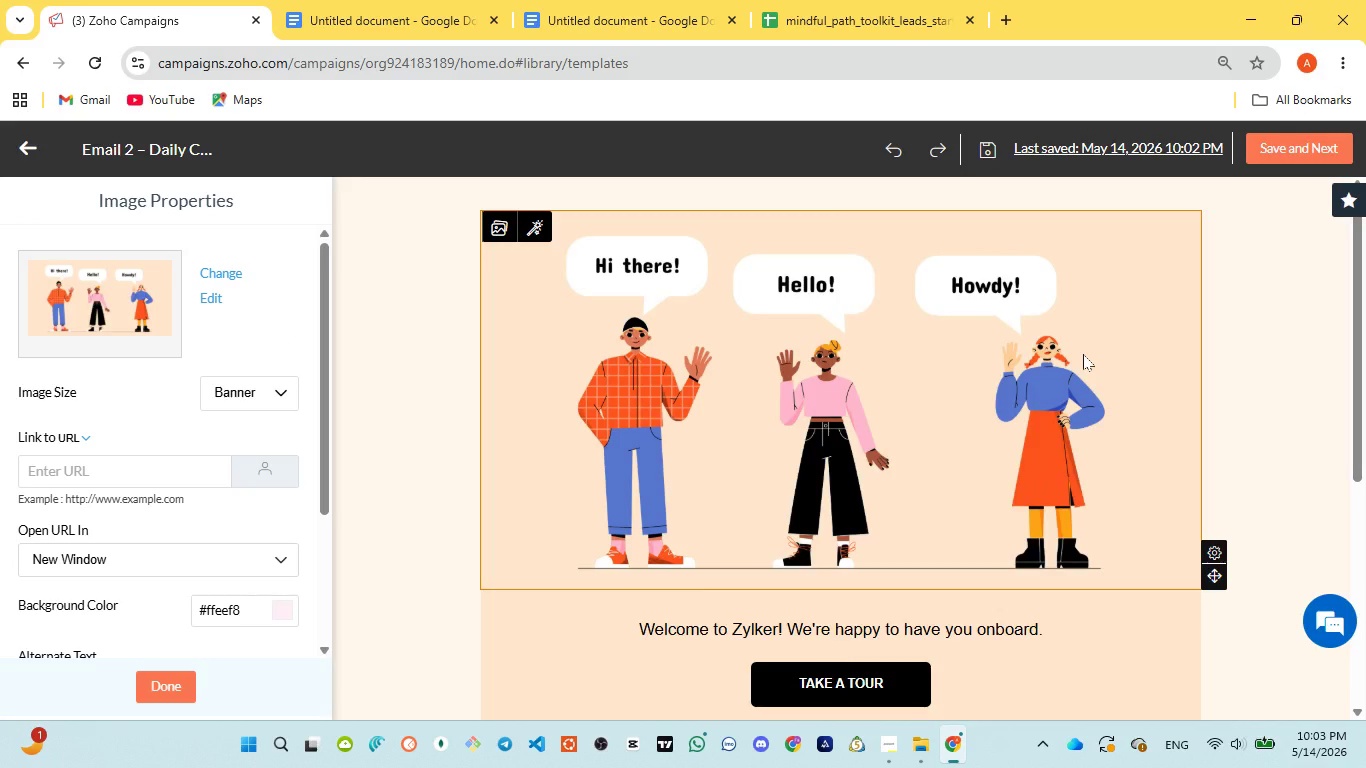 
left_click([973, 488])
 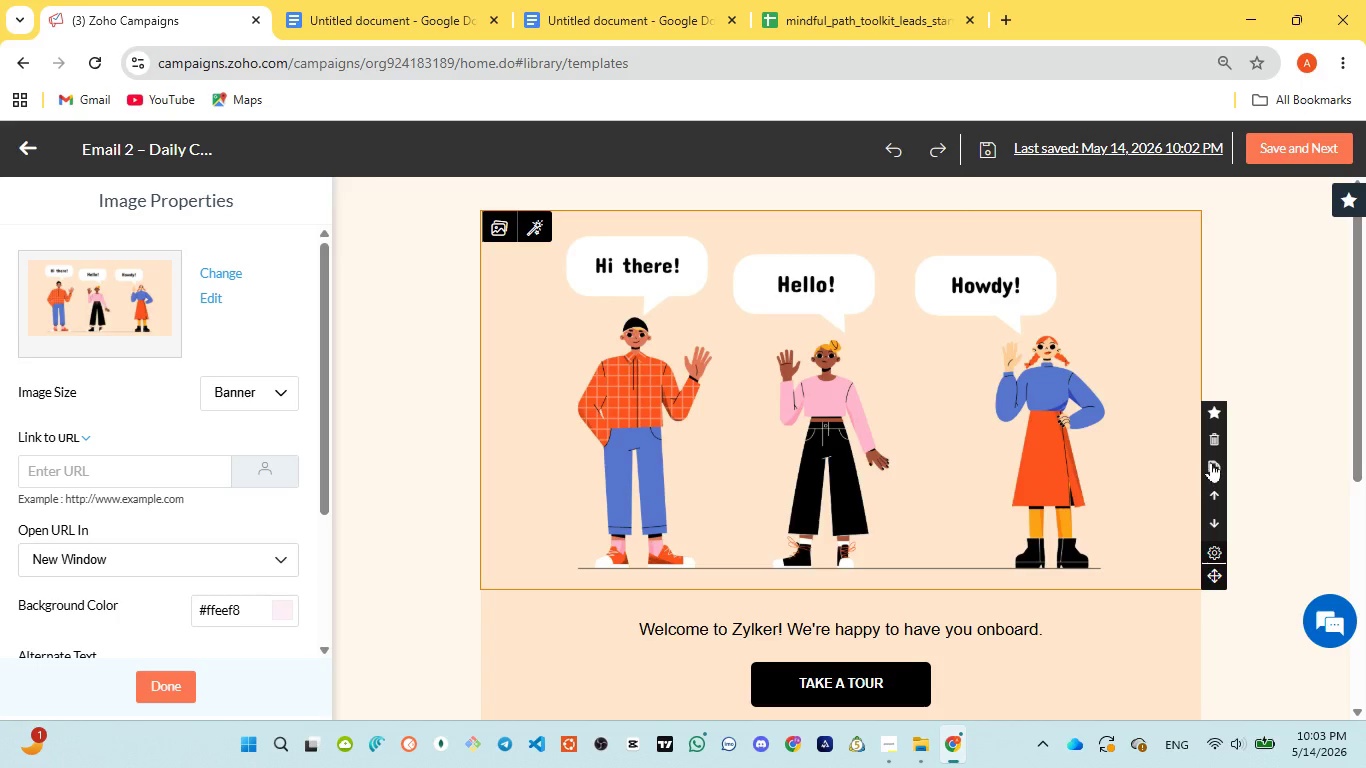 
left_click([1211, 437])
 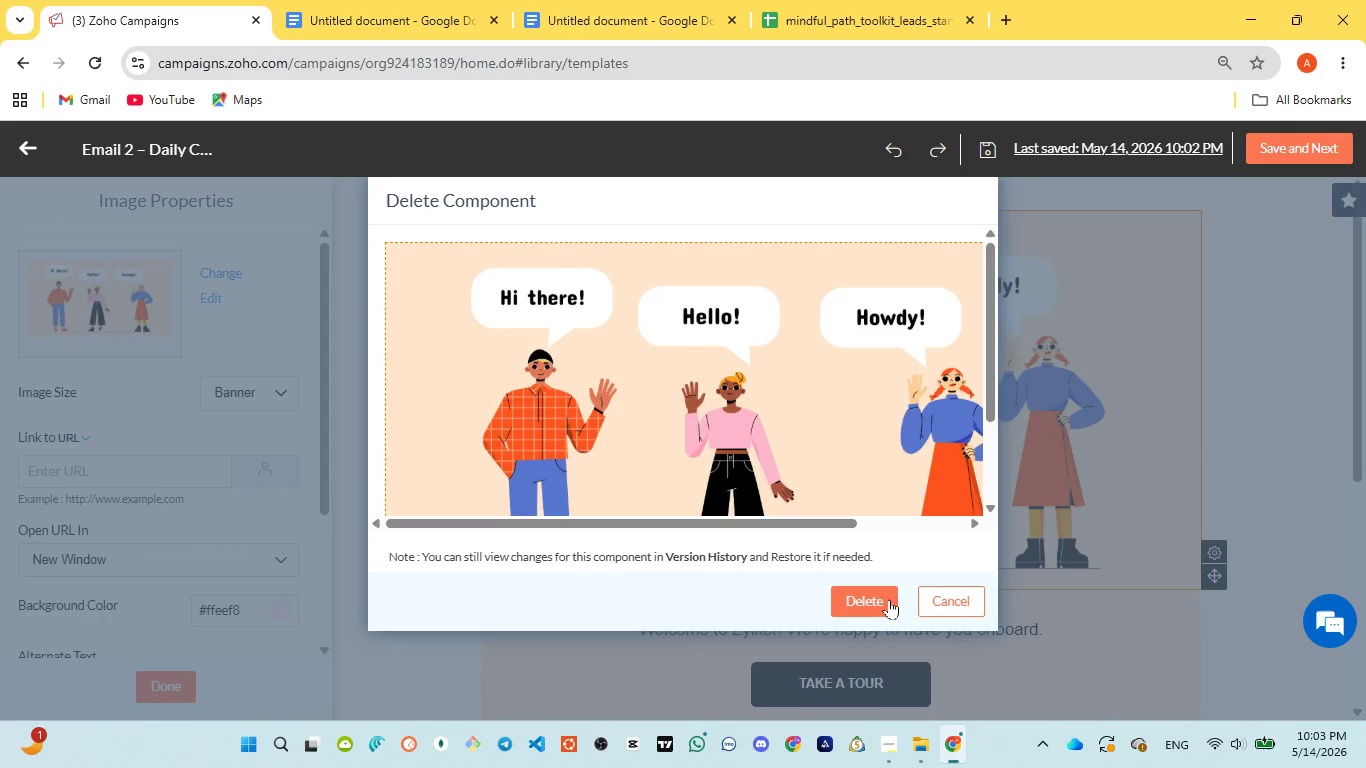 
left_click([899, 595])
 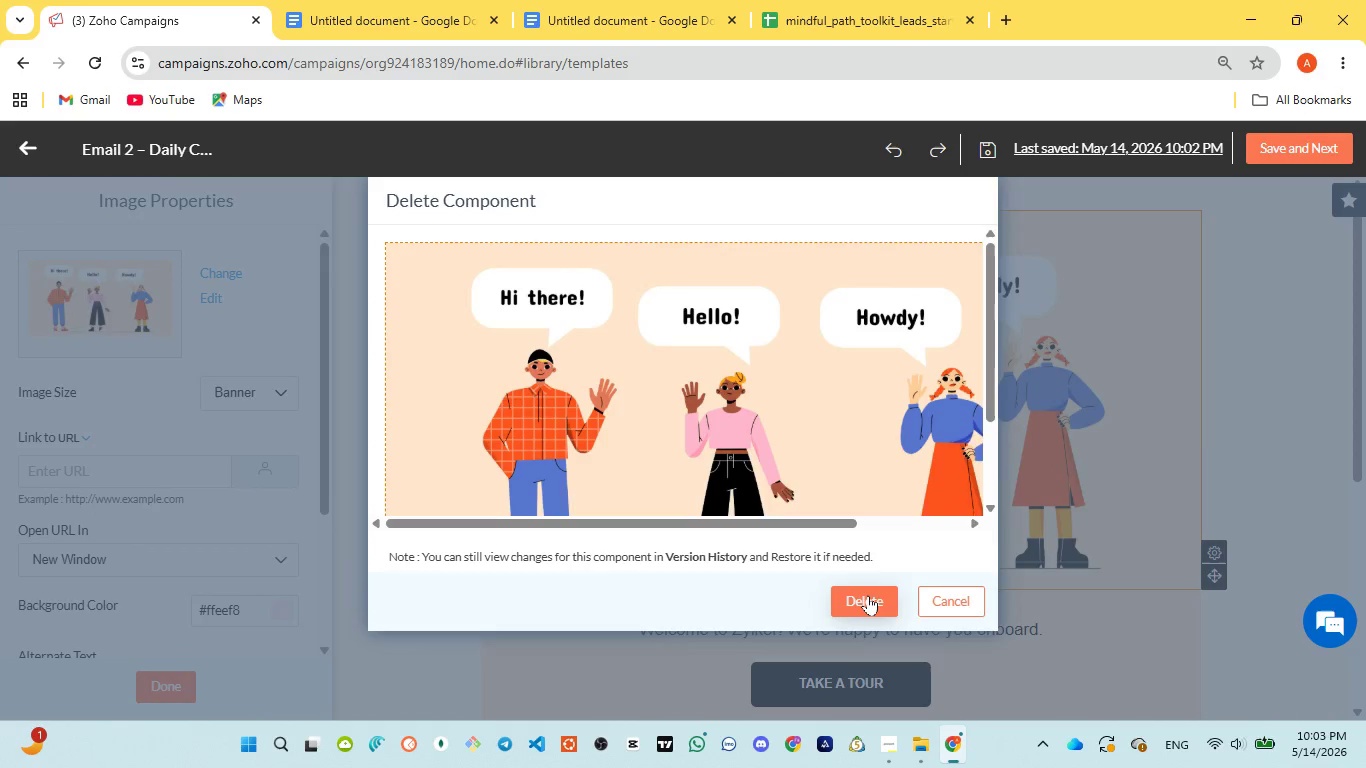 
left_click([868, 595])
 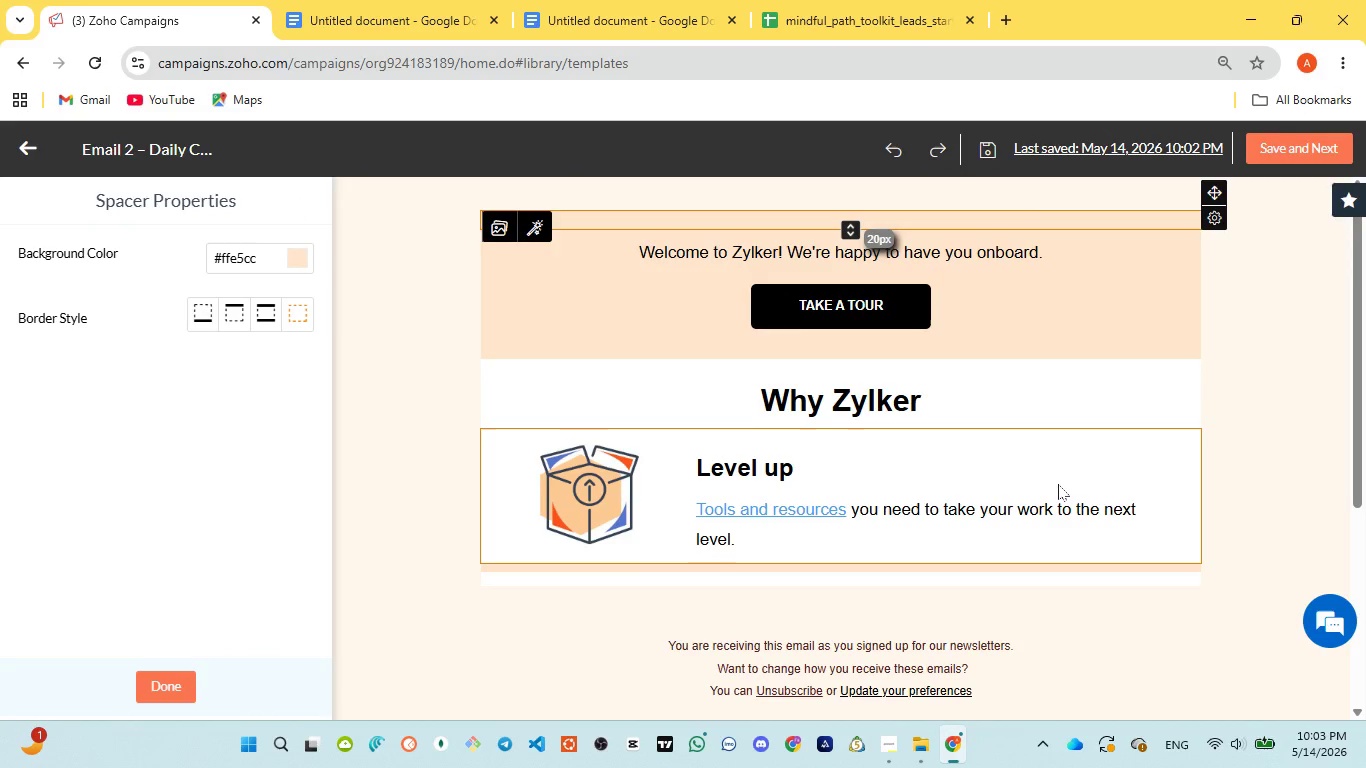 
scroll: coordinate [1058, 485], scroll_direction: up, amount: 2.0
 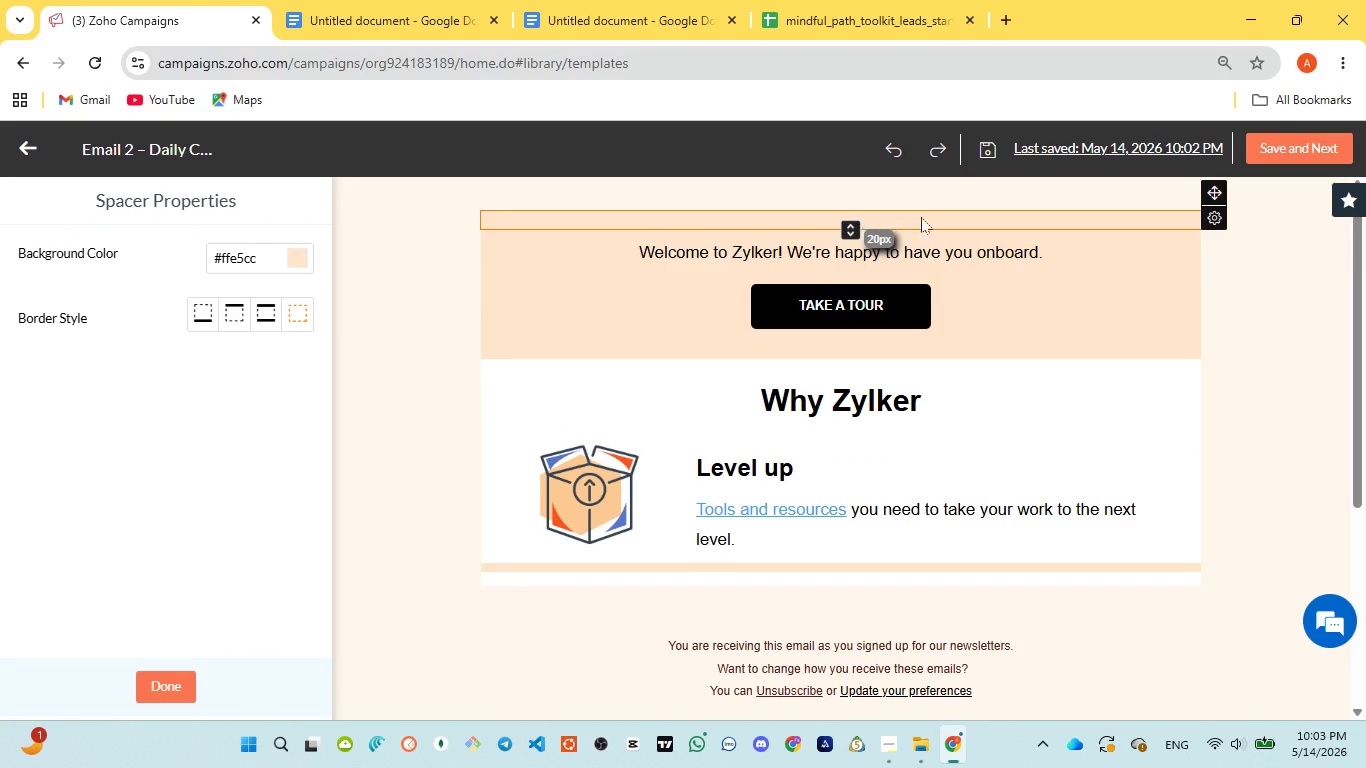 
left_click([950, 212])
 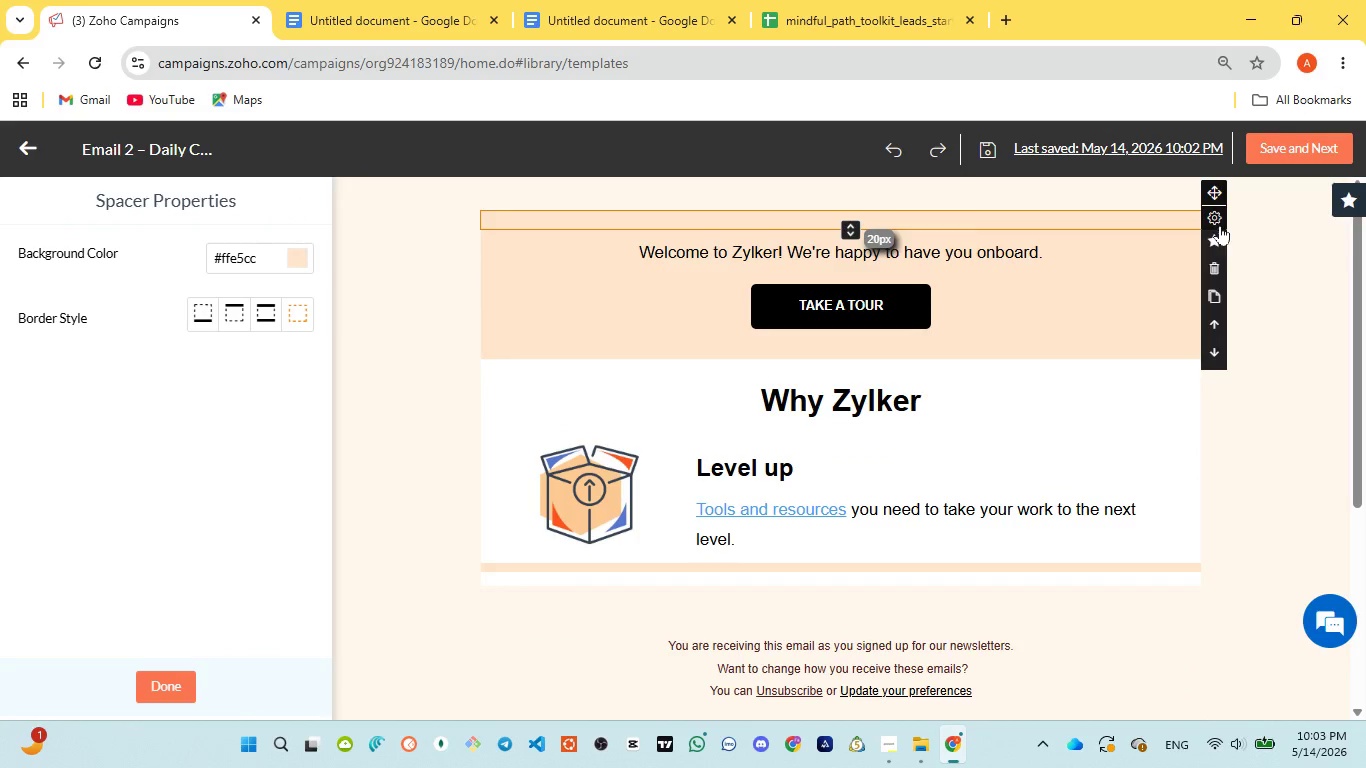 
left_click([1219, 271])
 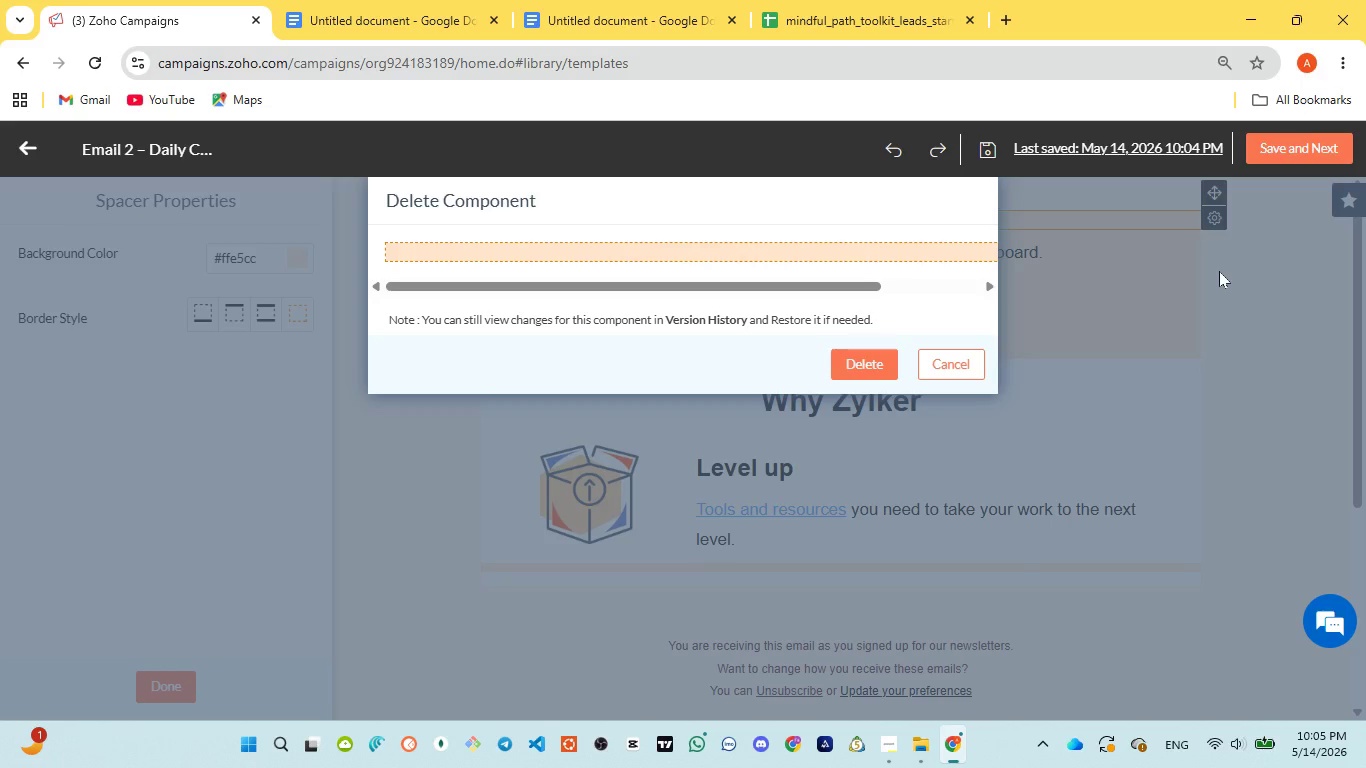 
wait(117.94)
 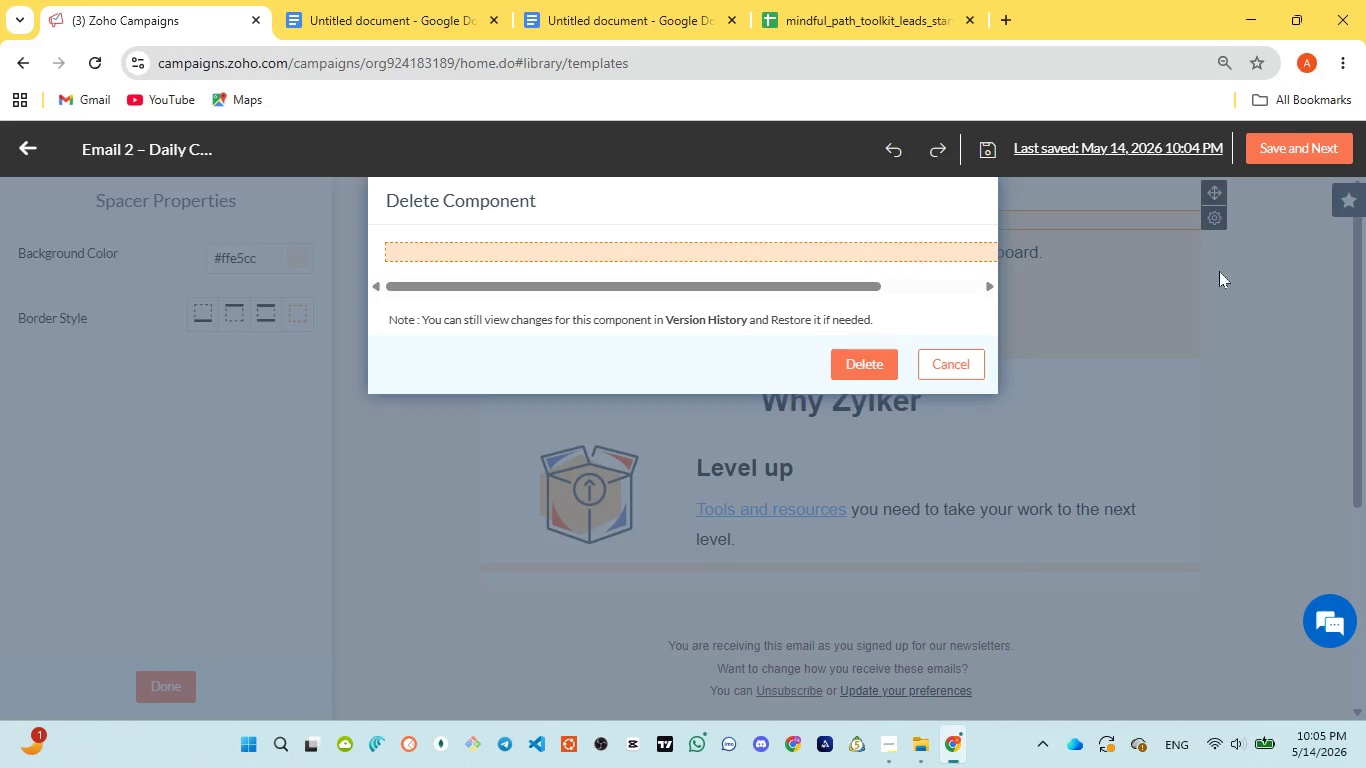 
left_click([850, 364])
 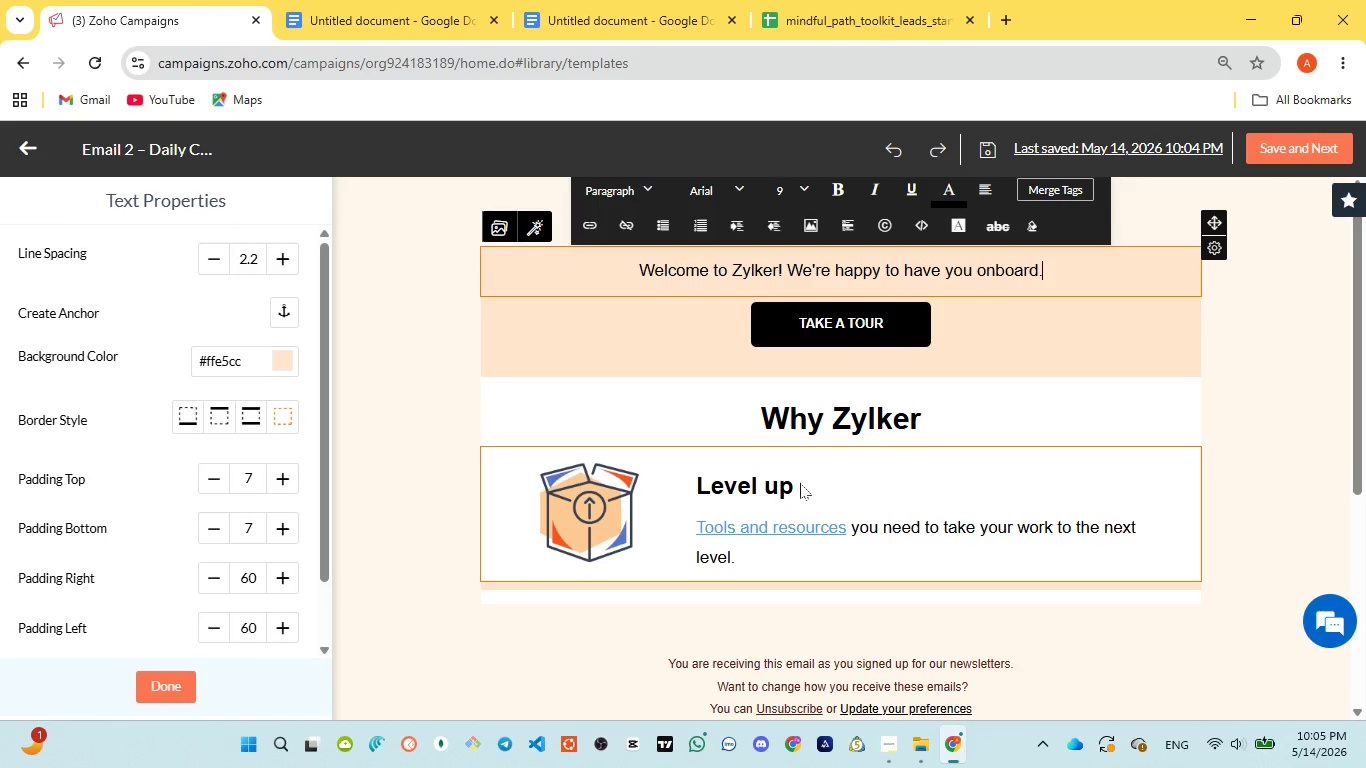 
left_click([797, 484])
 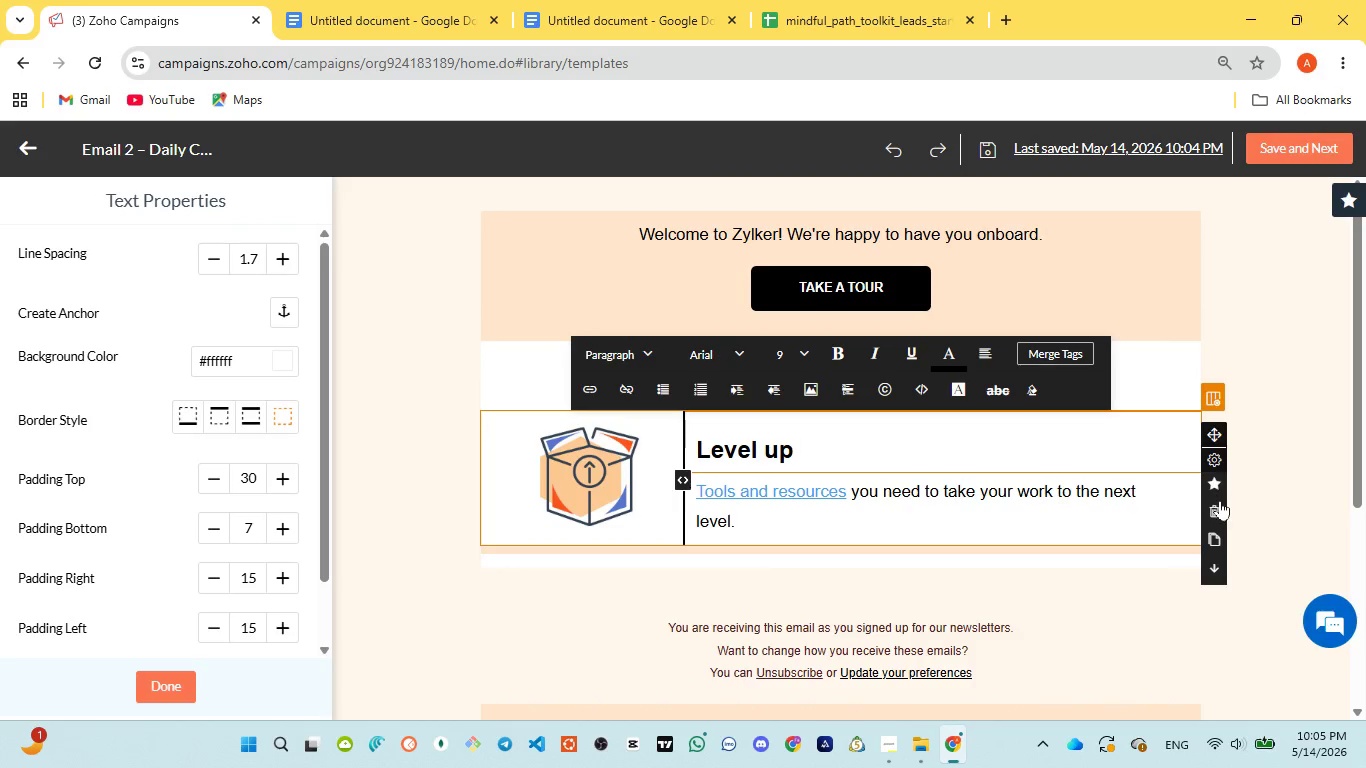 
left_click([1218, 507])
 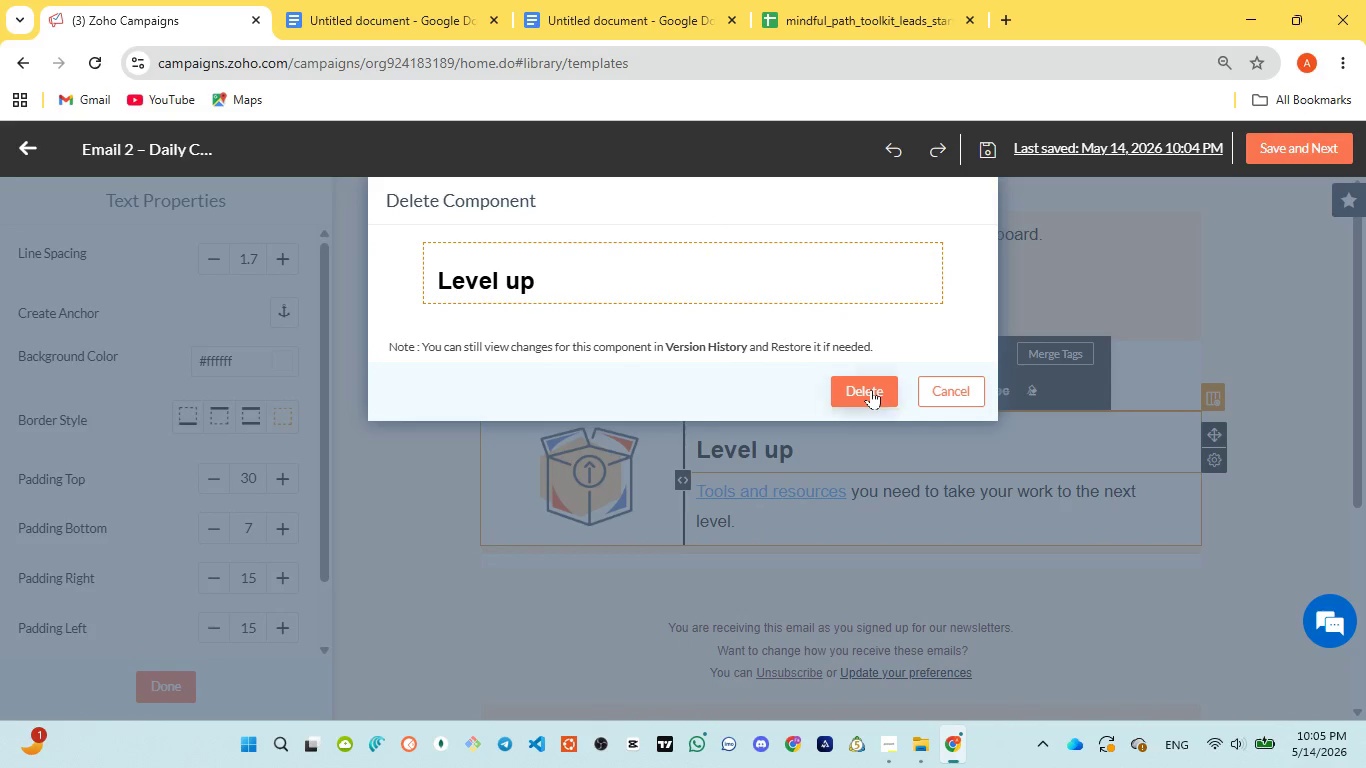 
left_click([871, 389])
 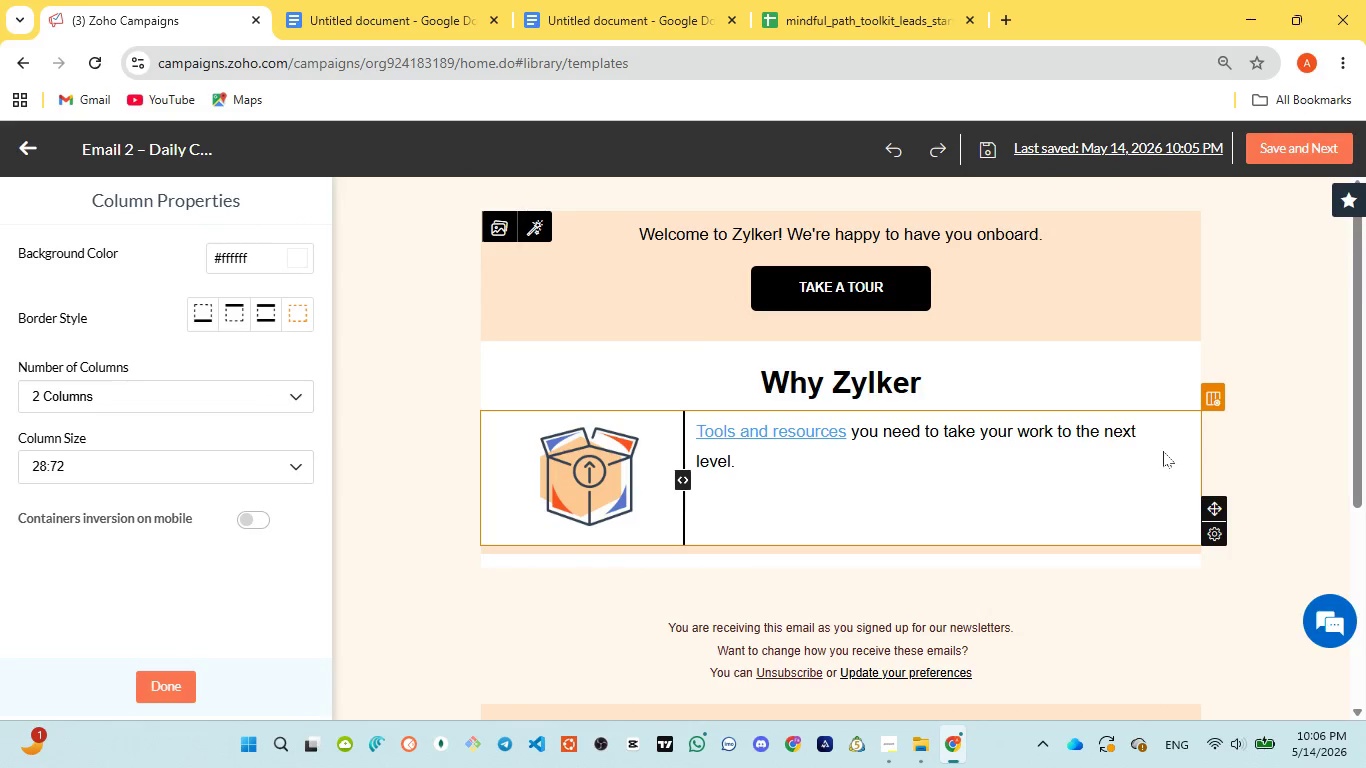 
left_click([1016, 469])
 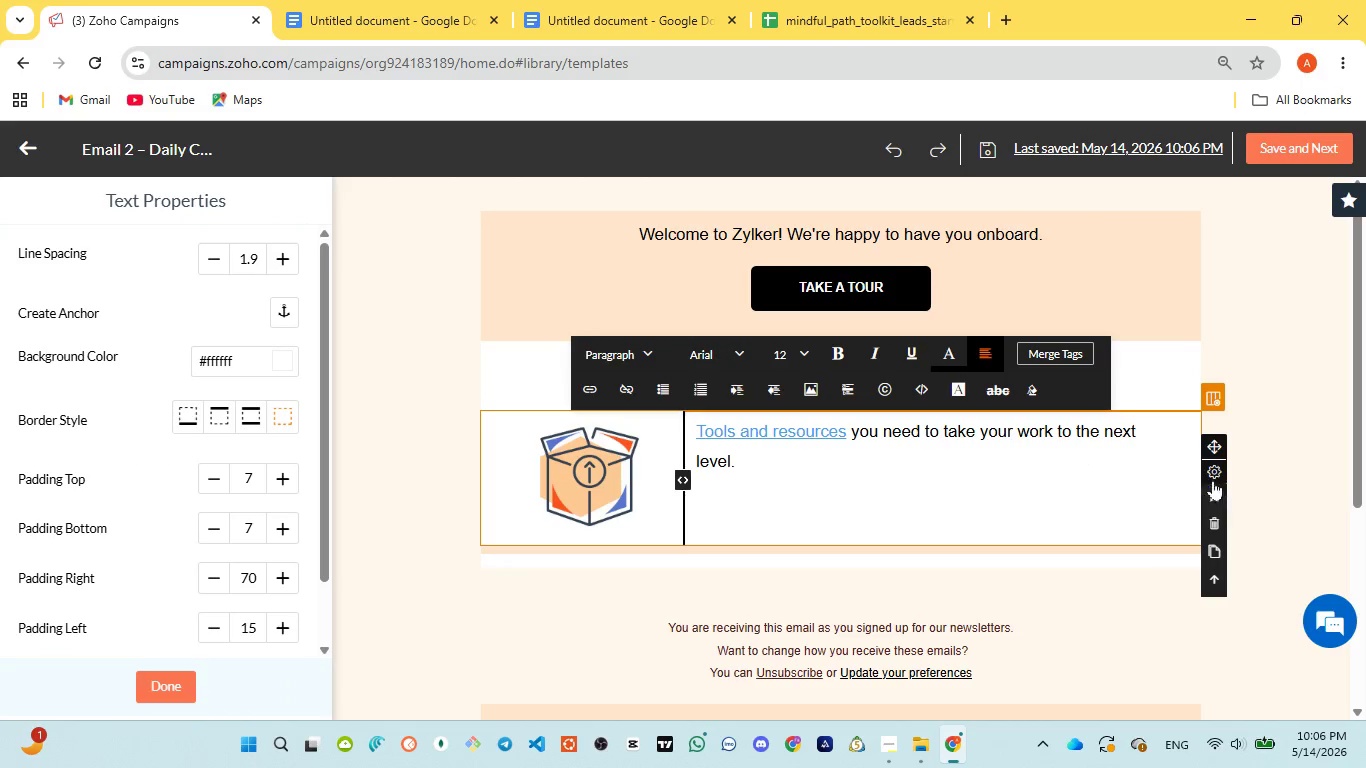 
left_click([1216, 518])
 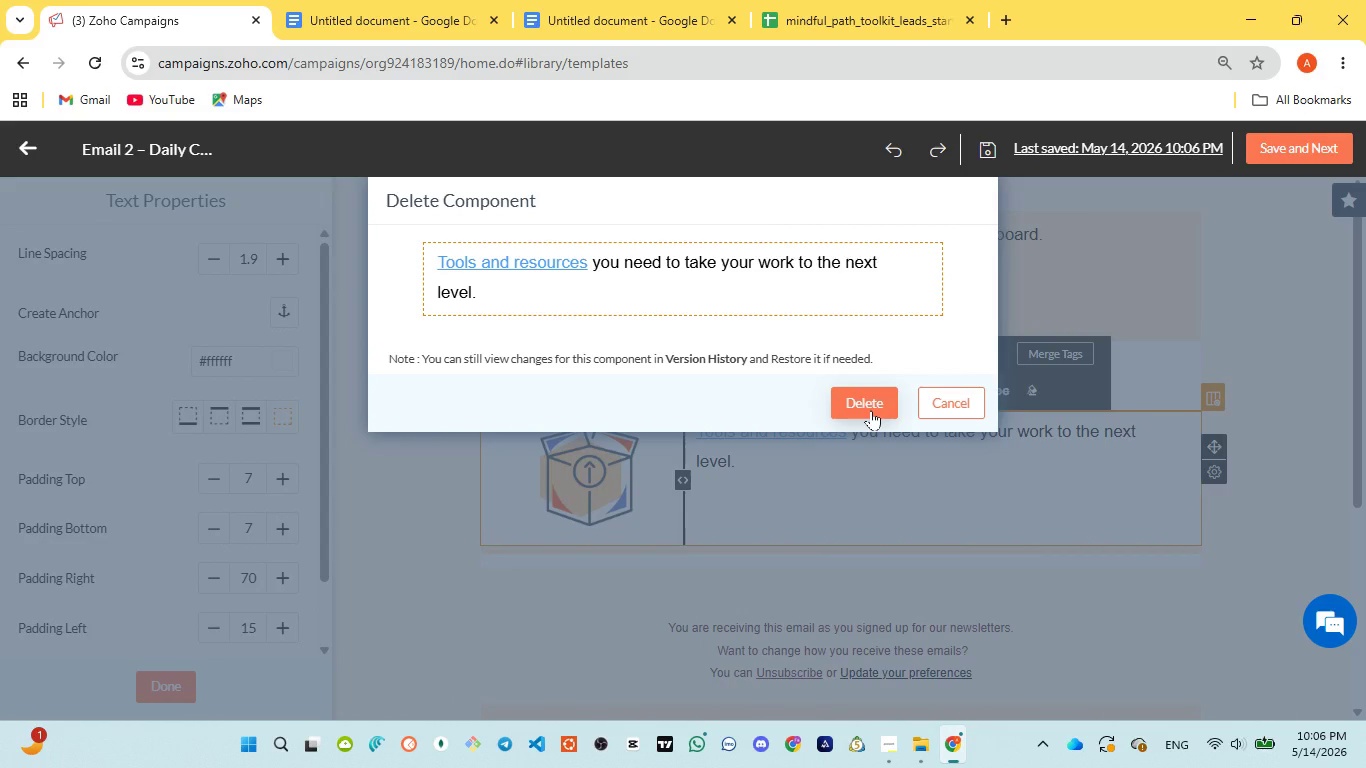 
wait(48.14)
 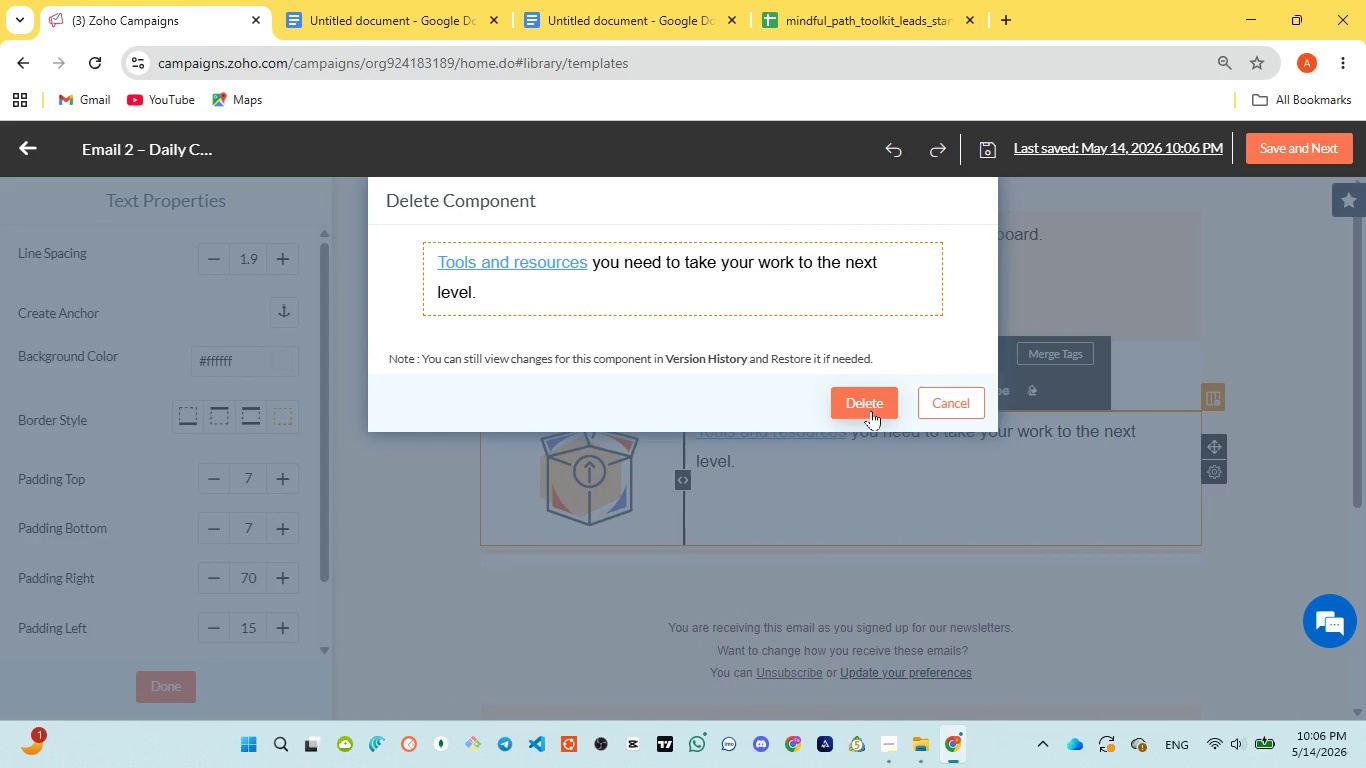 
left_click([871, 409])
 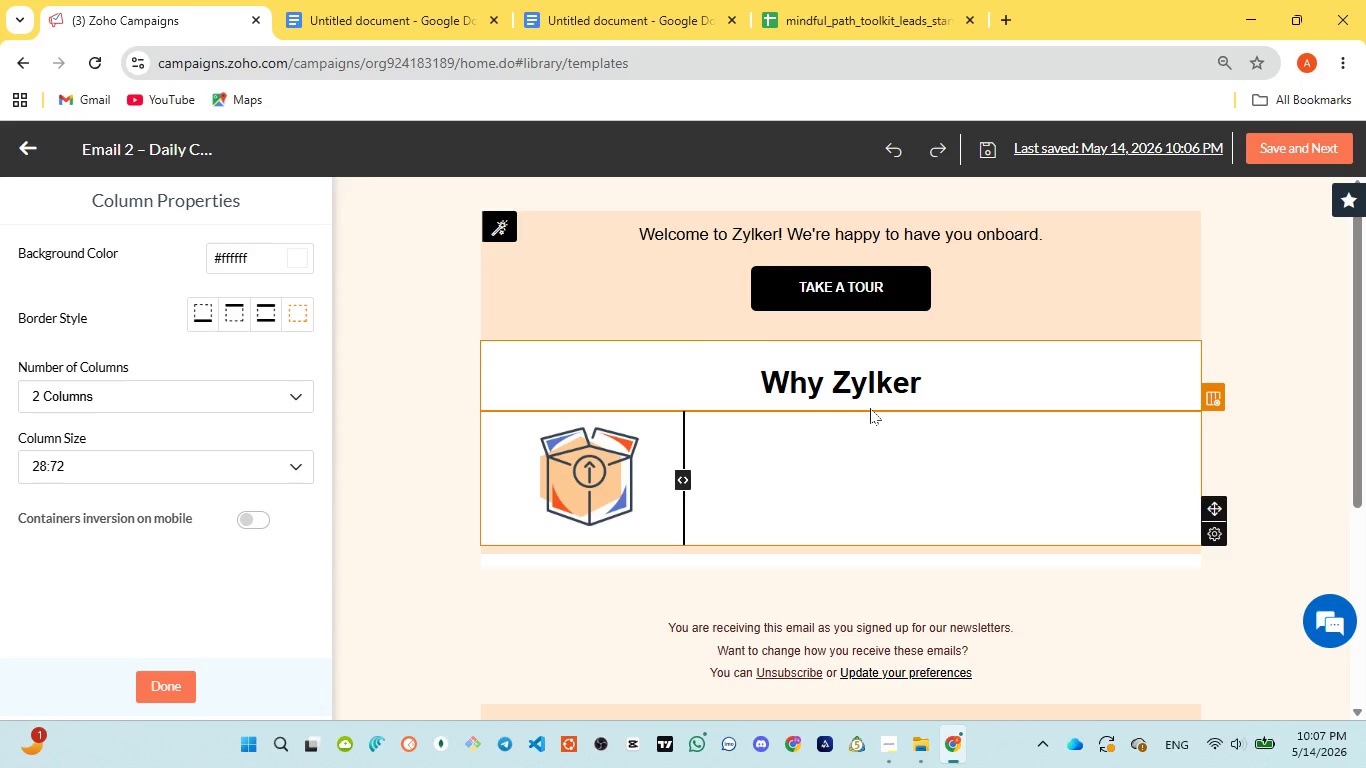 
wait(13.69)
 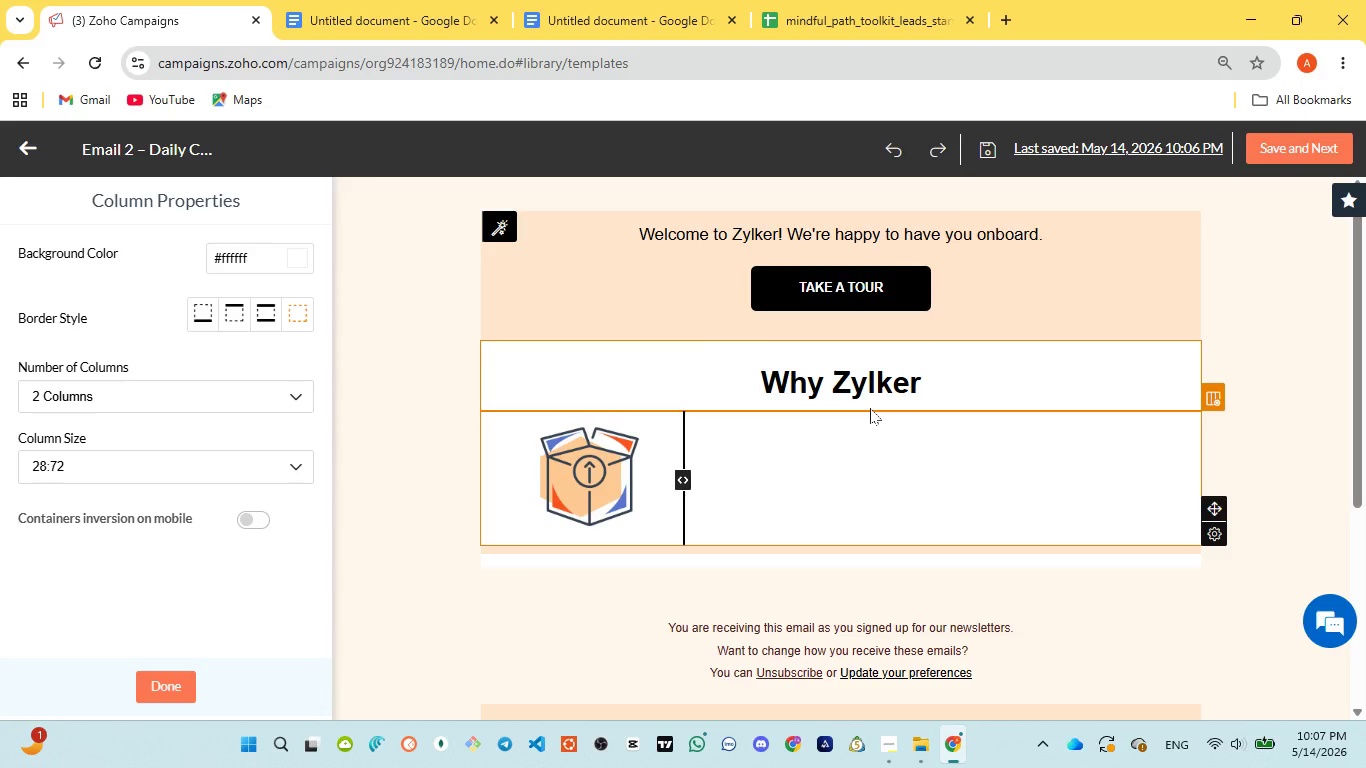 
left_click([753, 490])
 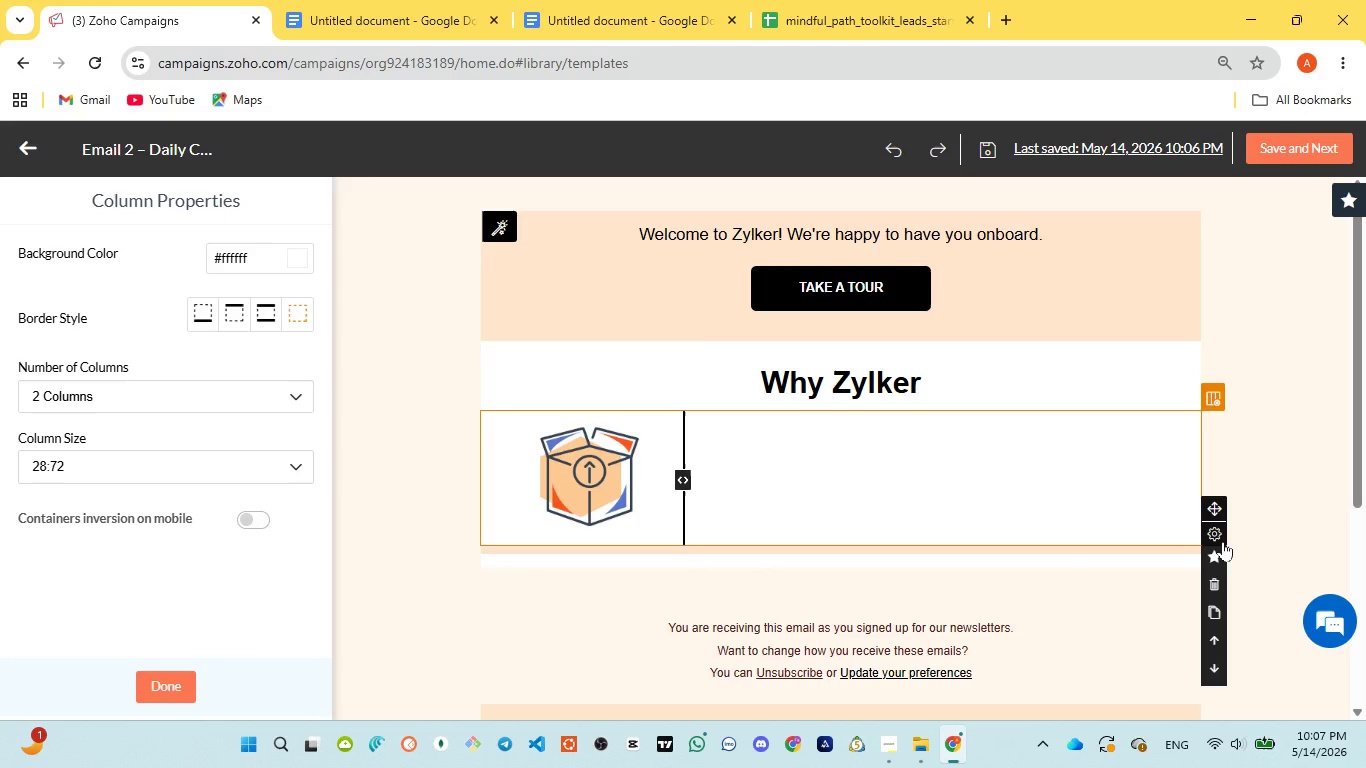 
left_click([1209, 575])
 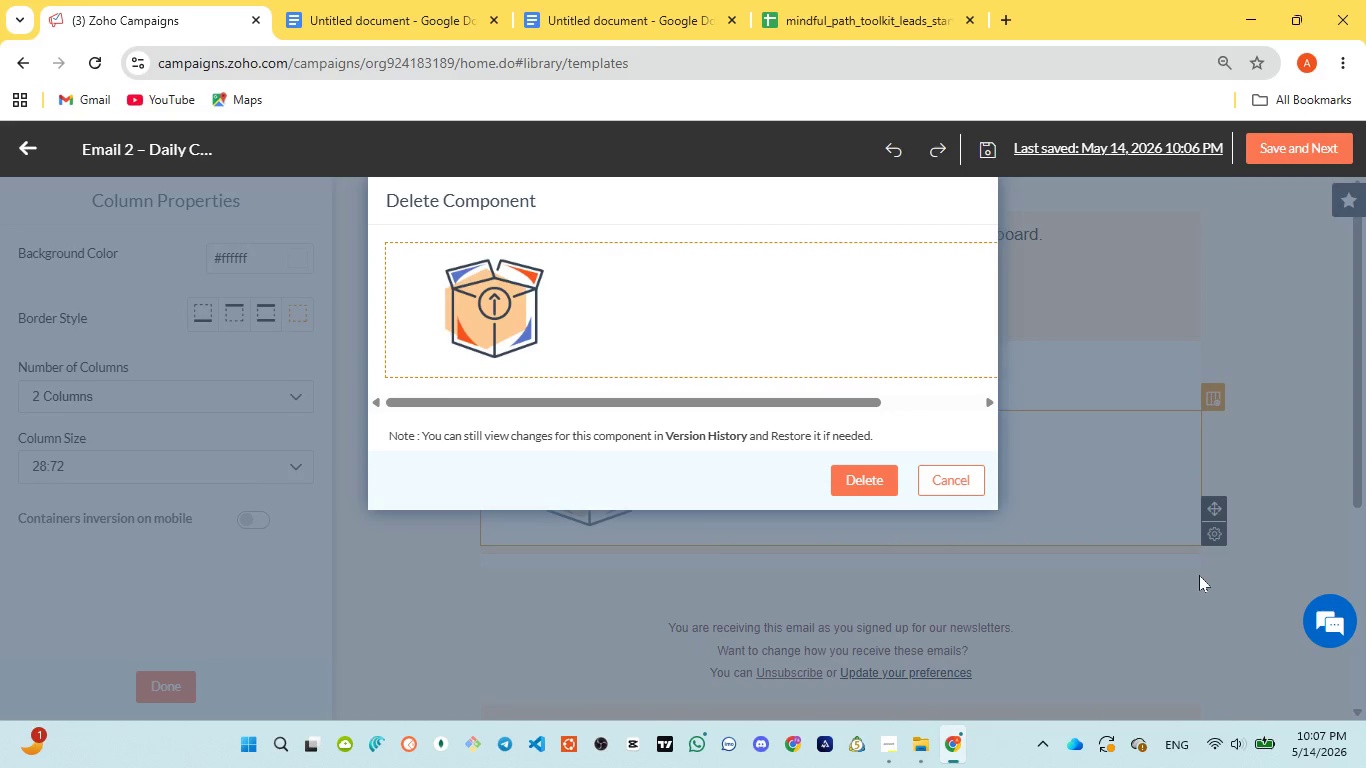 
wait(5.2)
 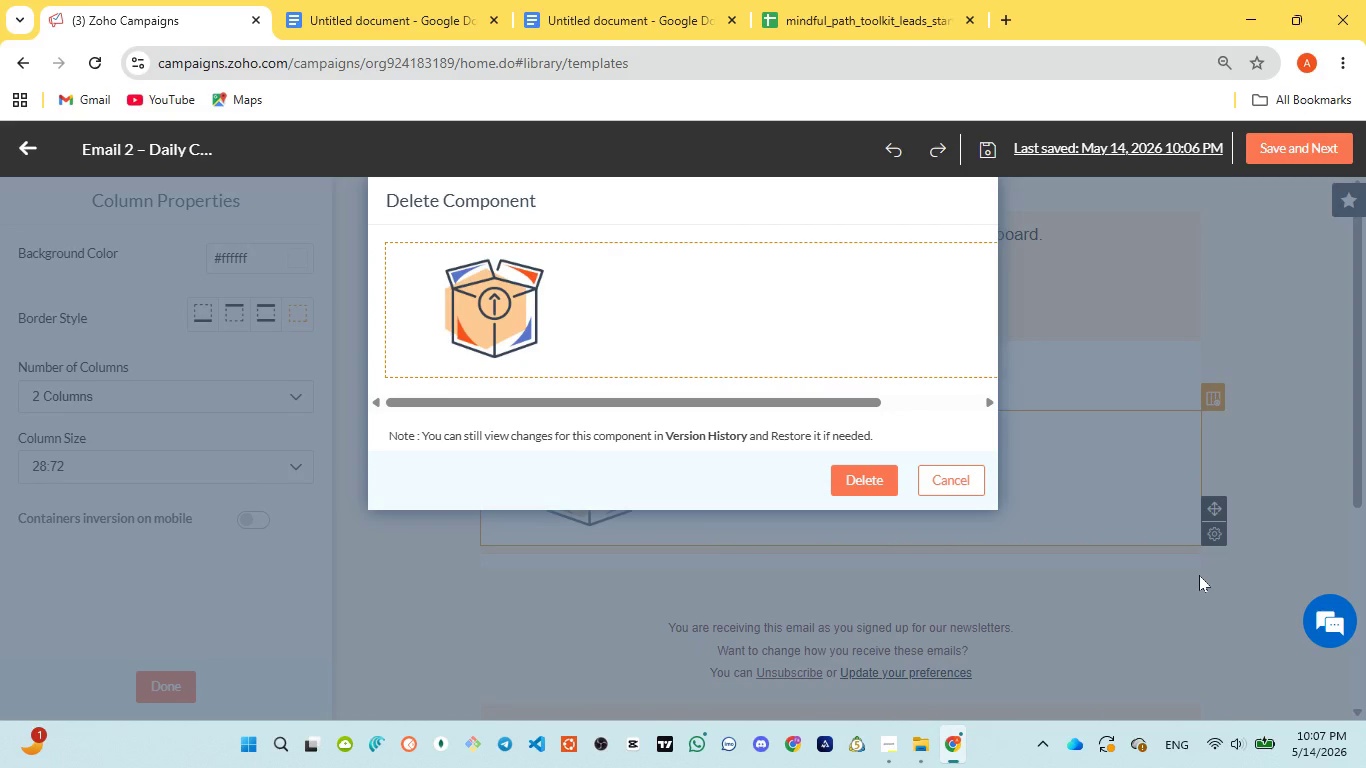 
left_click([854, 478])
 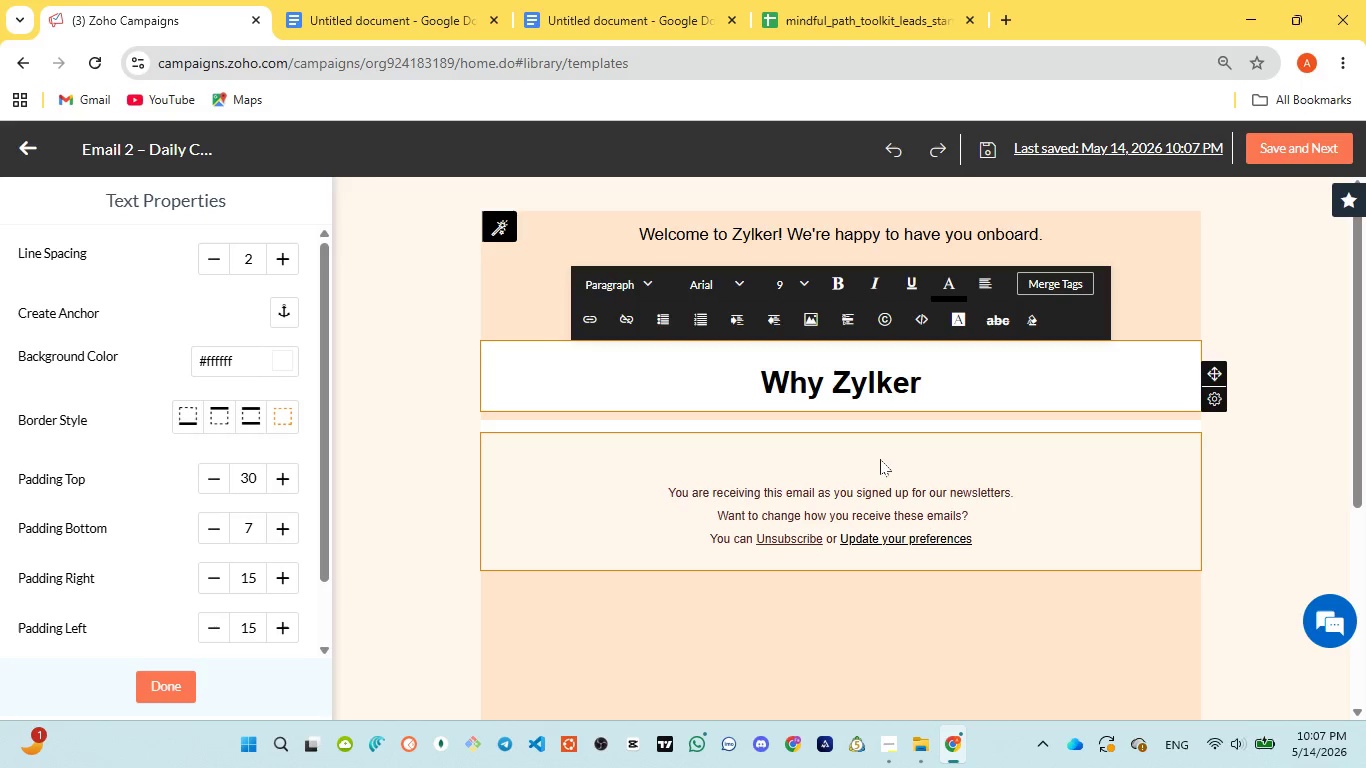 
wait(23.02)
 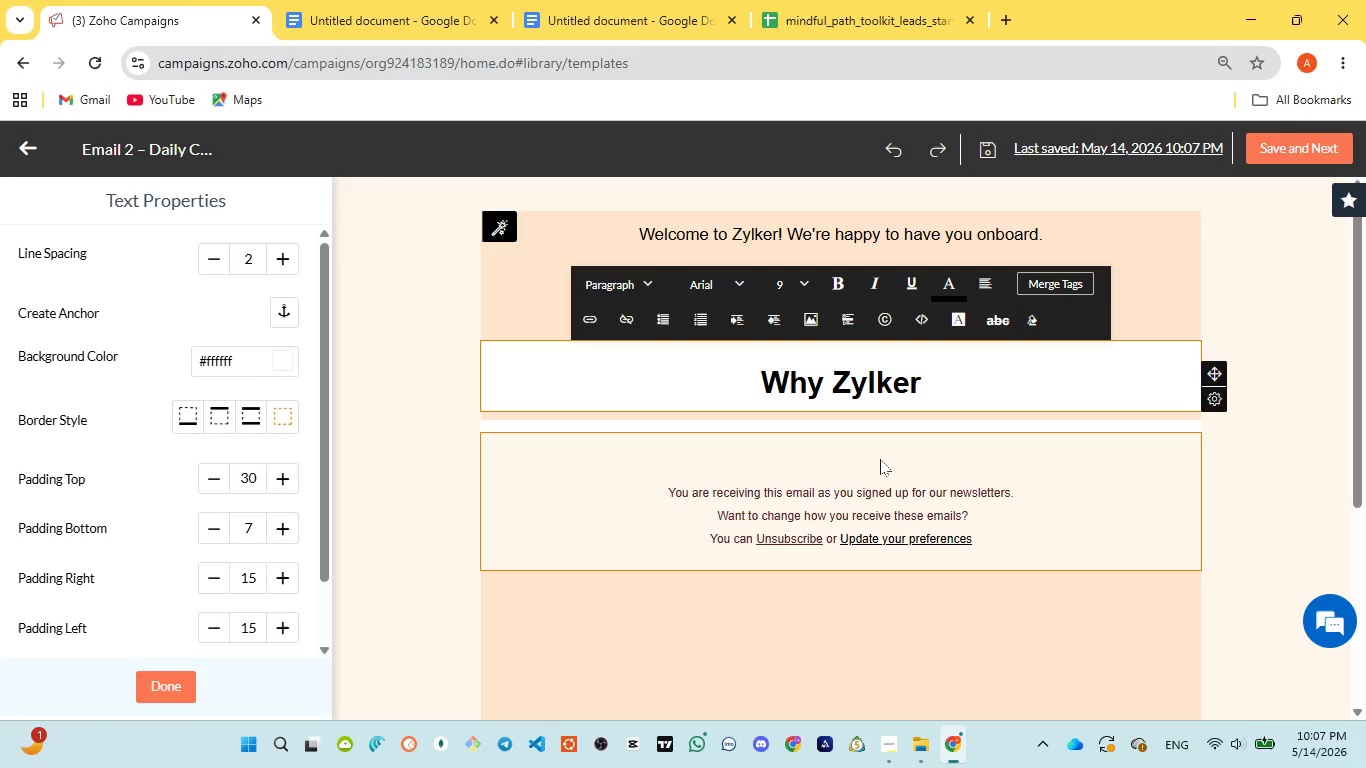 
left_click([1161, 286])
 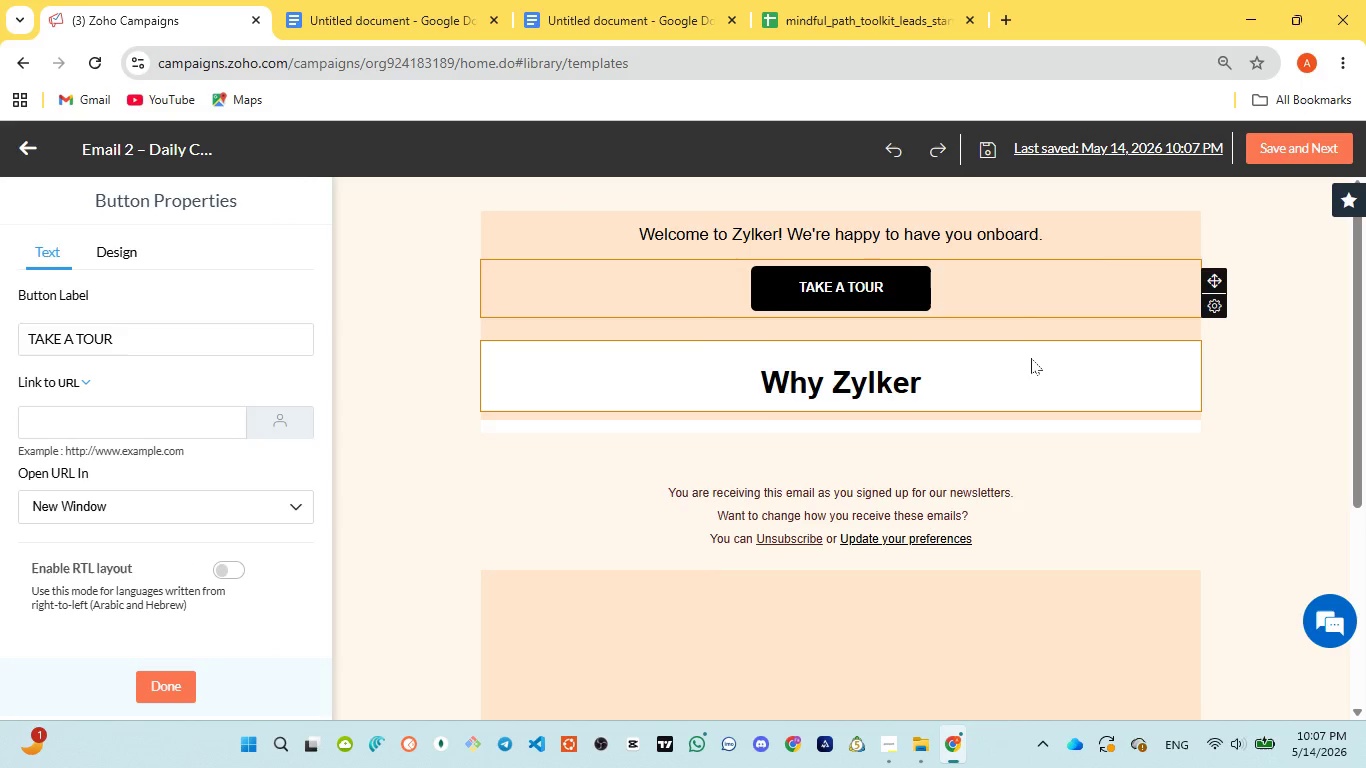 
left_click([1030, 358])
 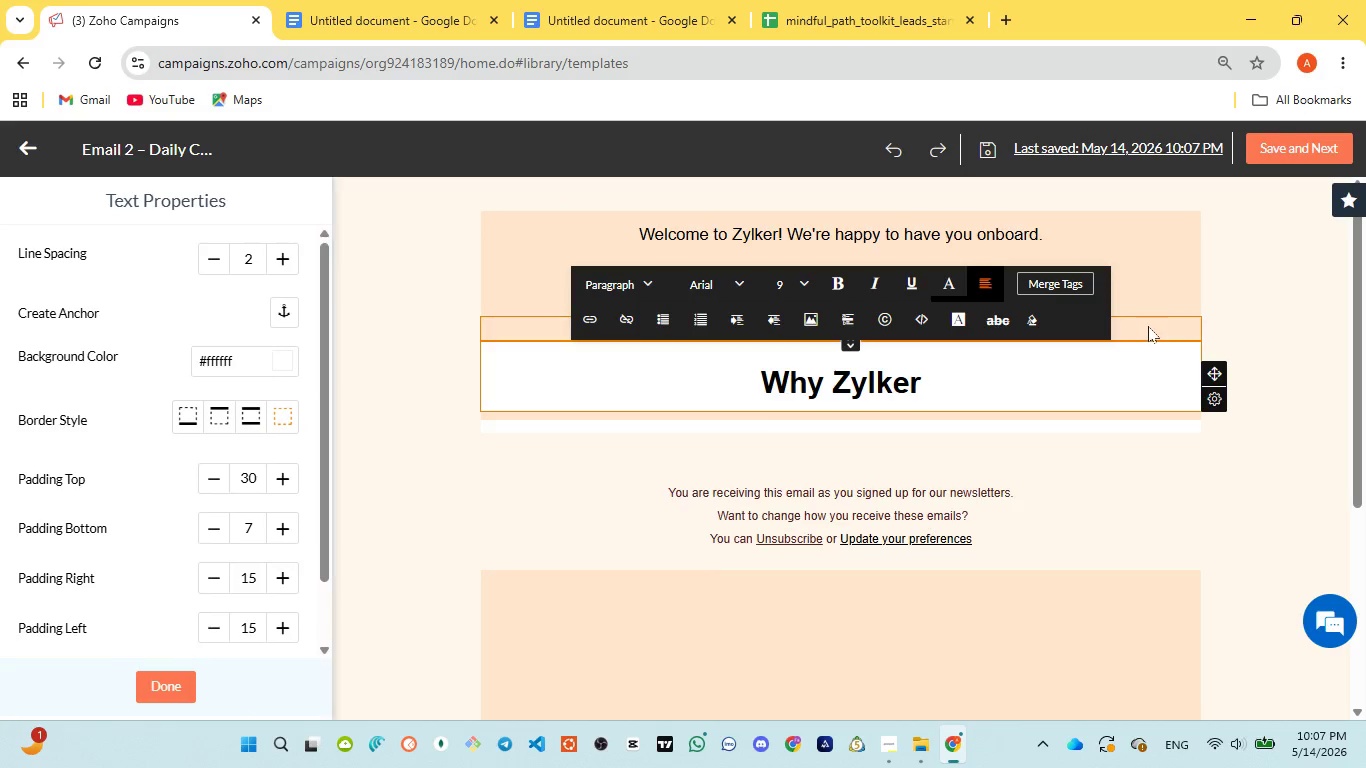 
left_click([1148, 326])
 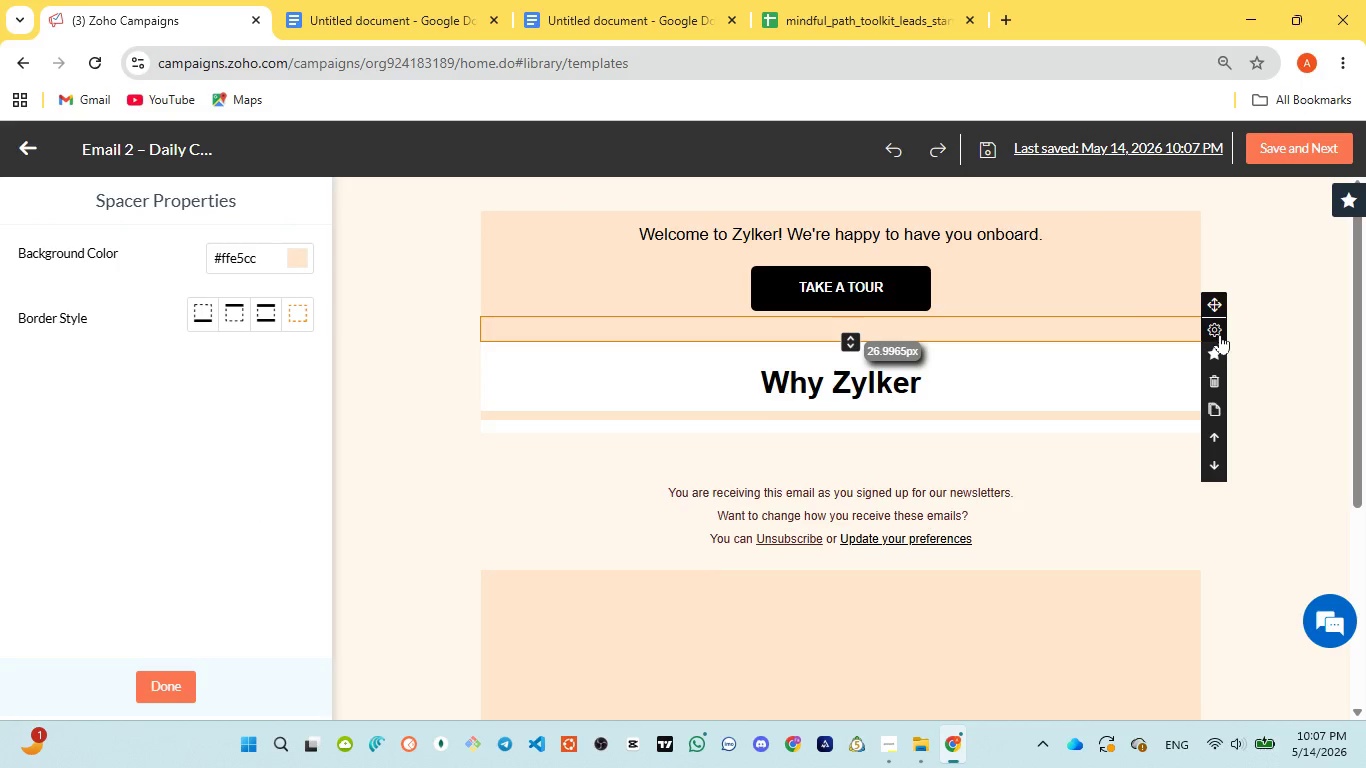 
left_click([1221, 379])
 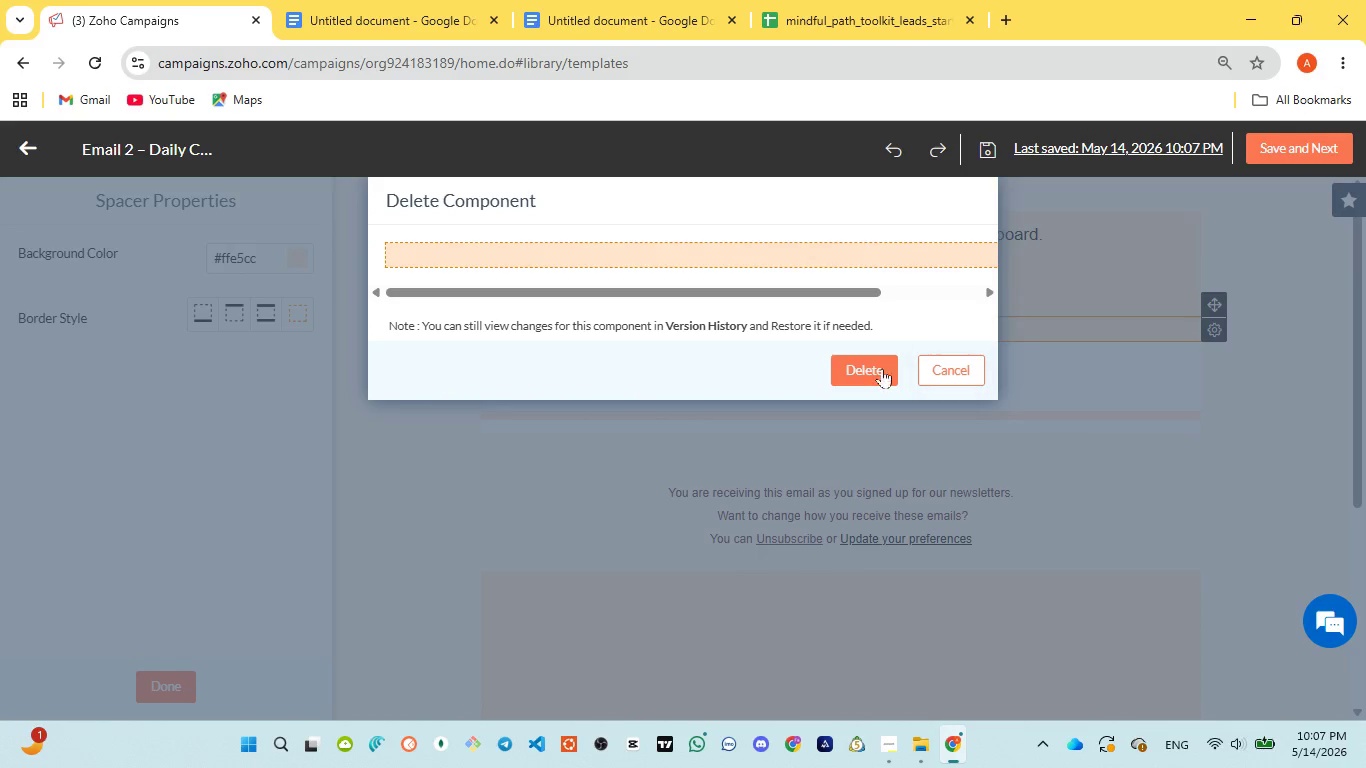 
left_click([875, 369])
 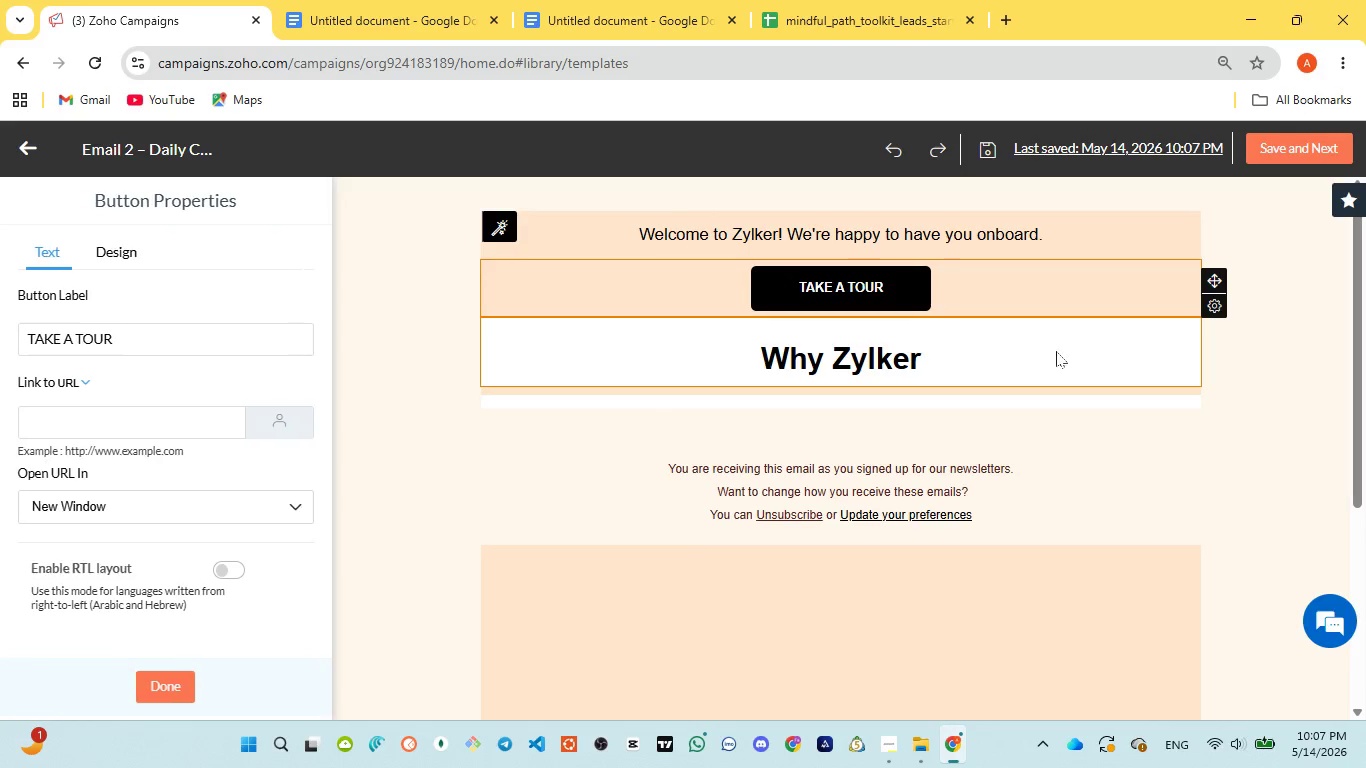 
left_click([1086, 348])
 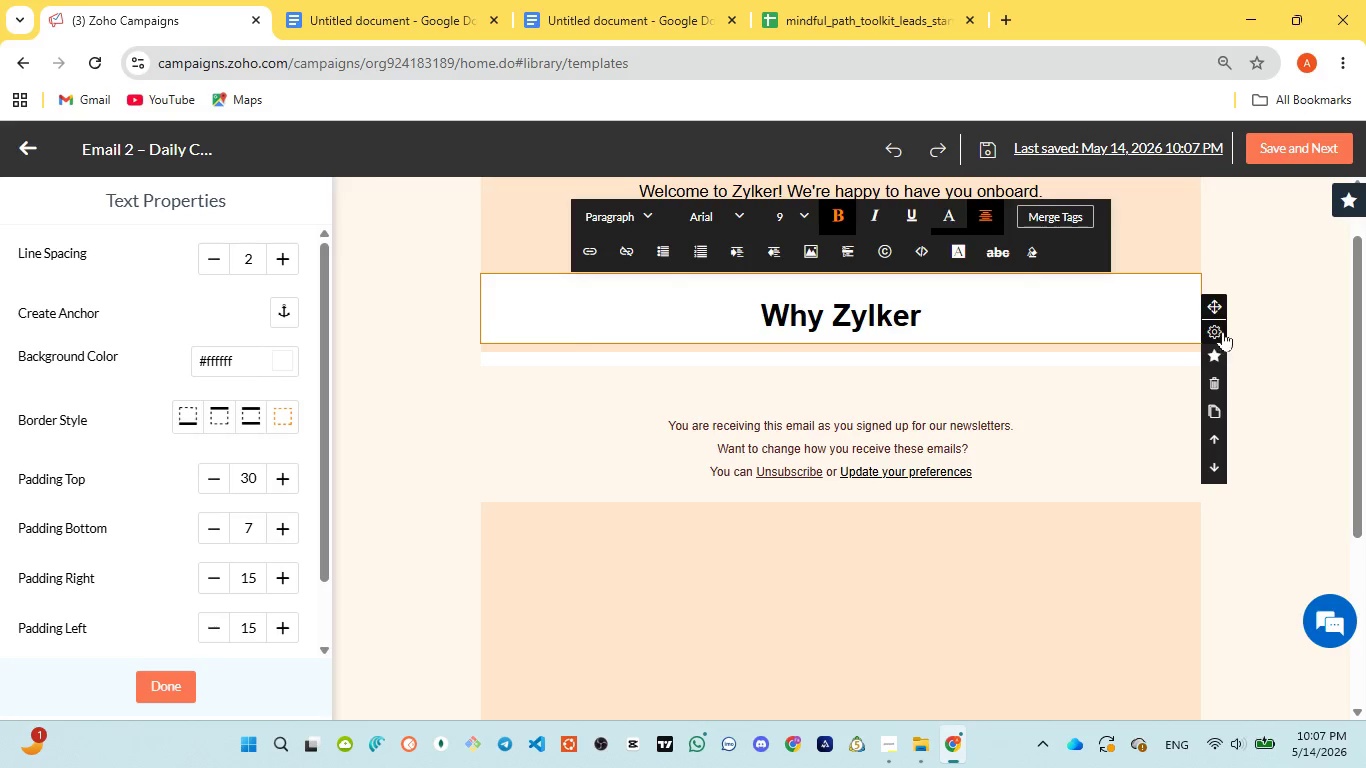 
wait(5.59)
 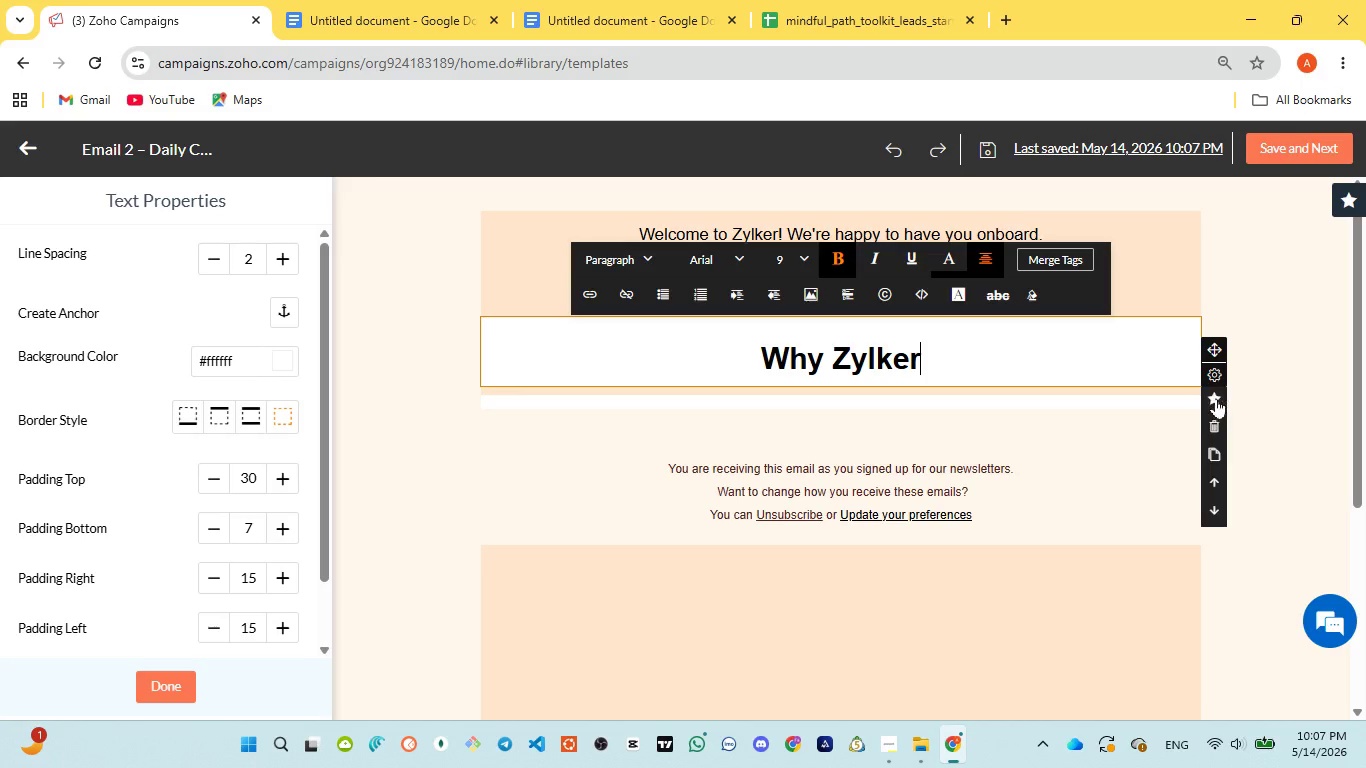 
left_click([1216, 431])
 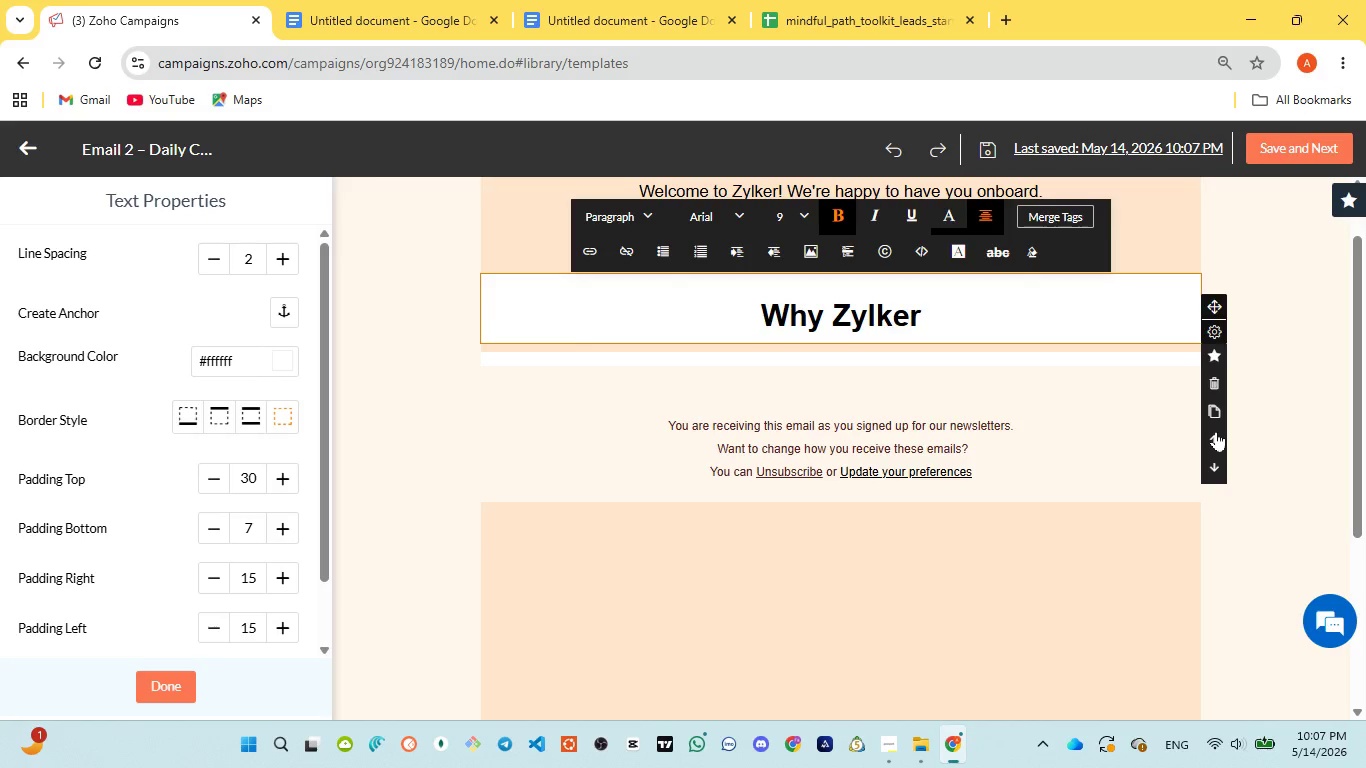 
left_click([1215, 431])
 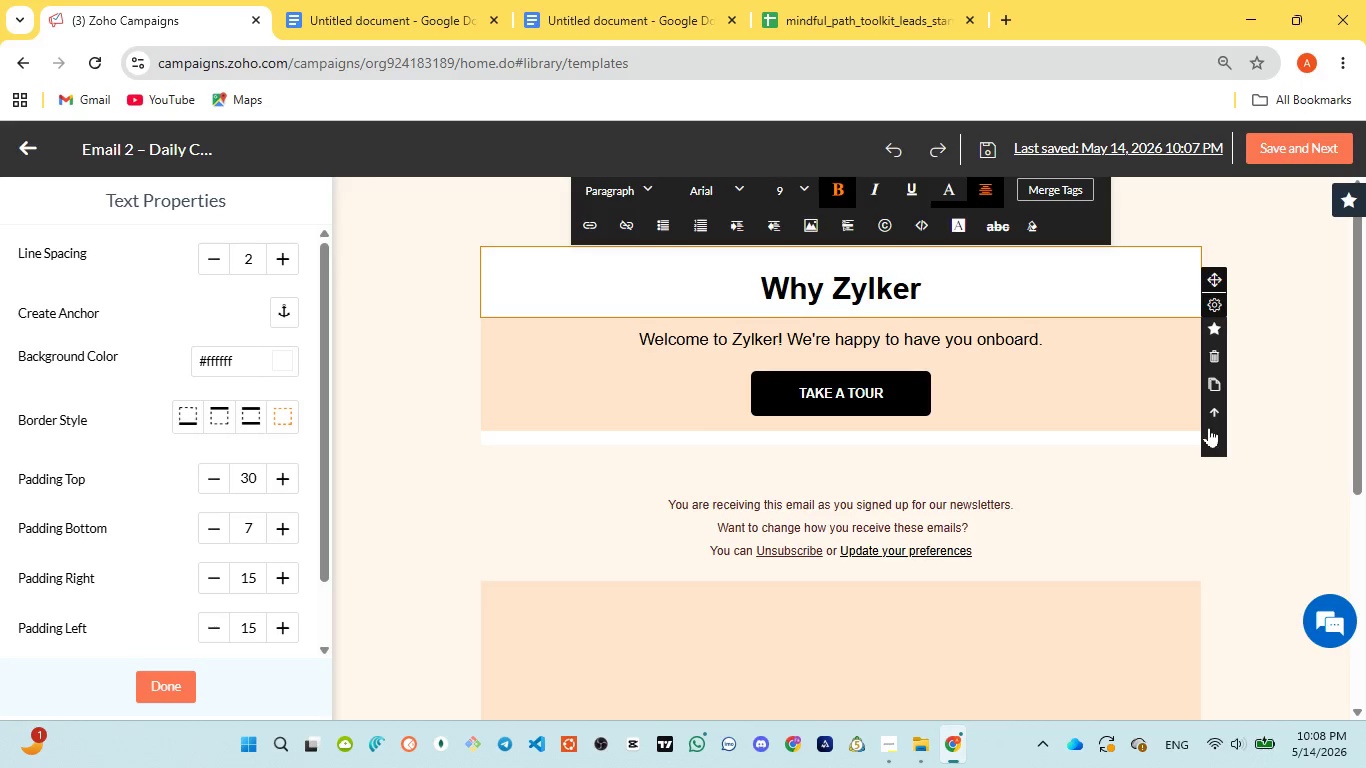 
wait(51.88)
 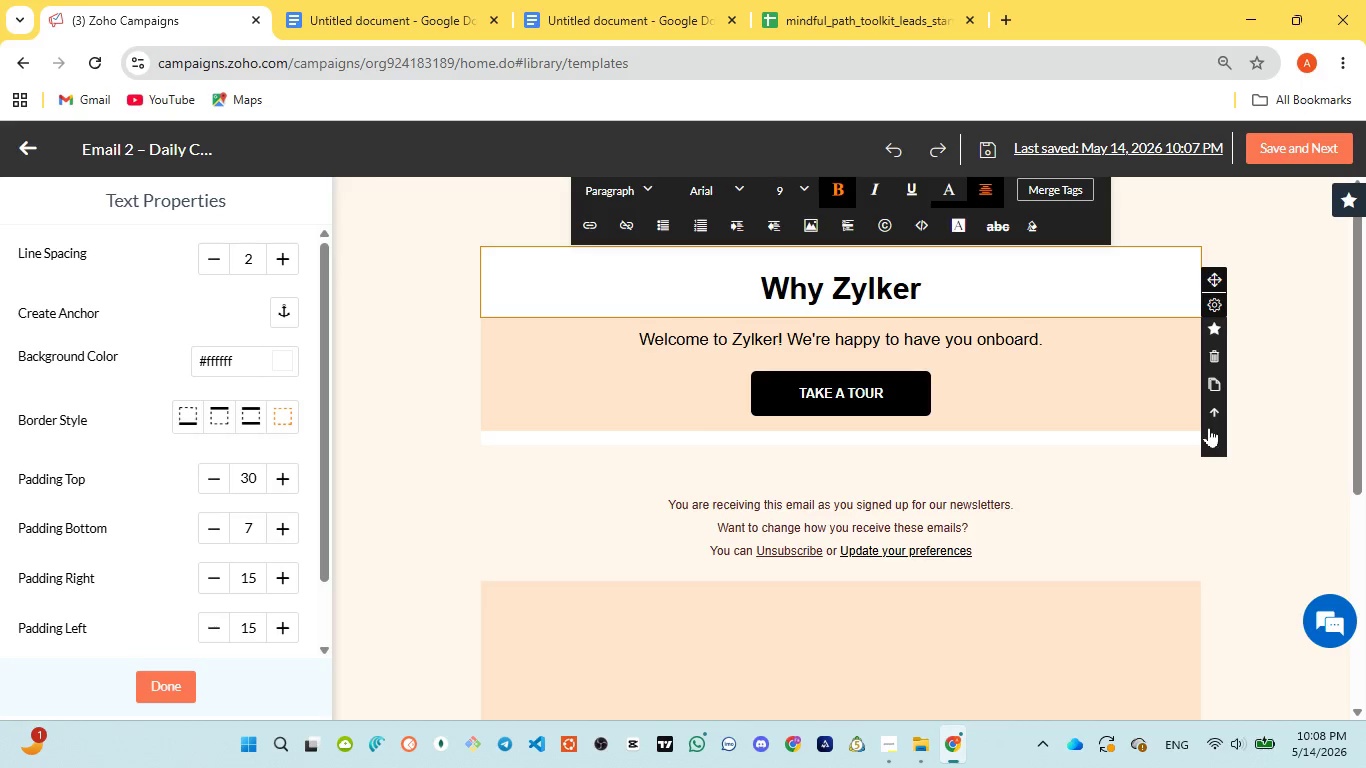 
left_click([683, 281])
 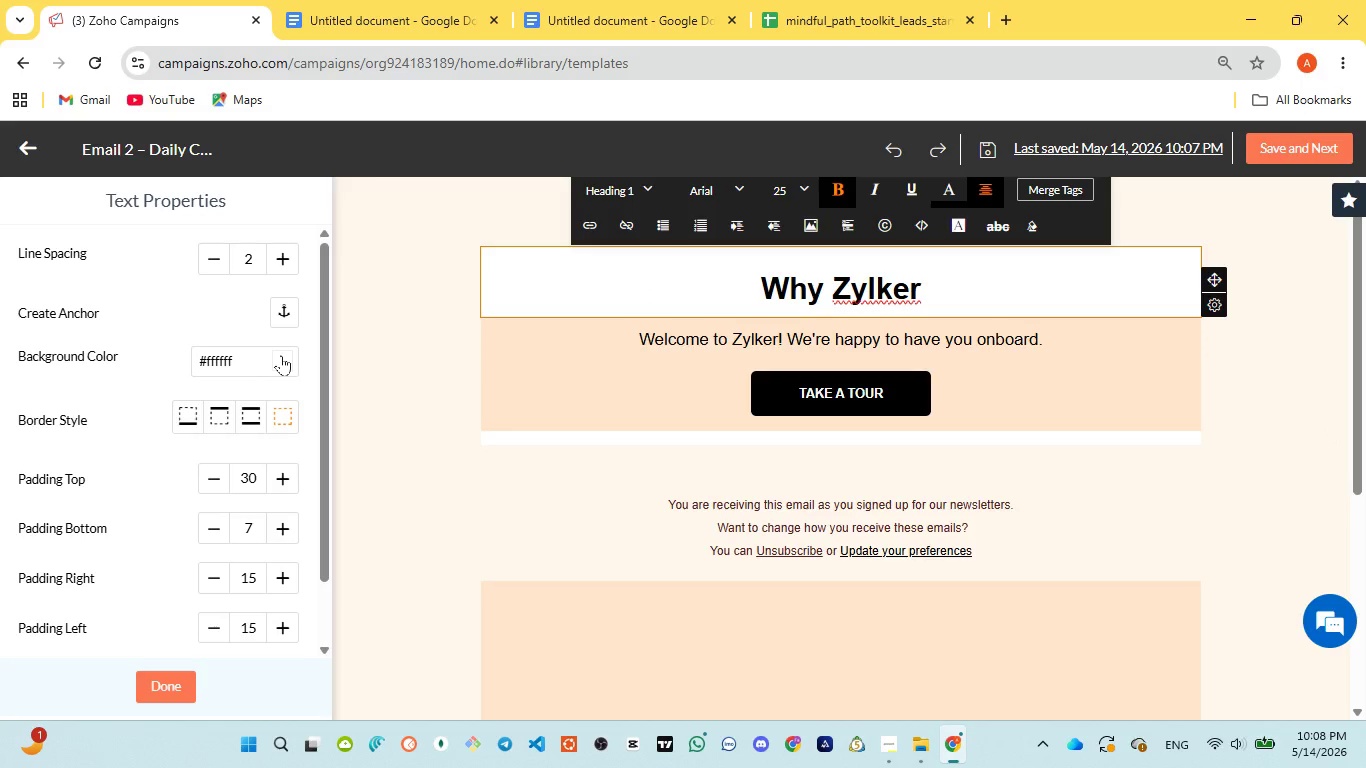 
left_click([281, 355])
 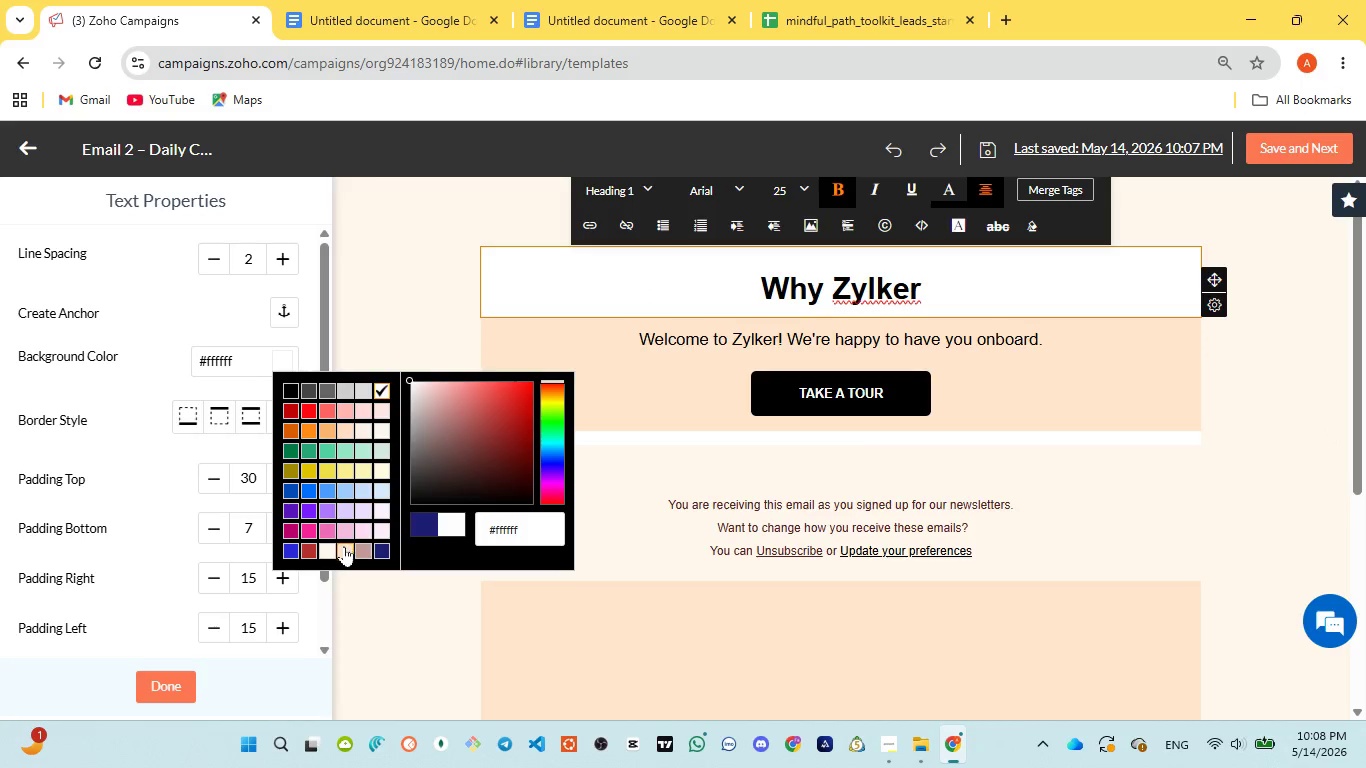 
left_click([344, 547])
 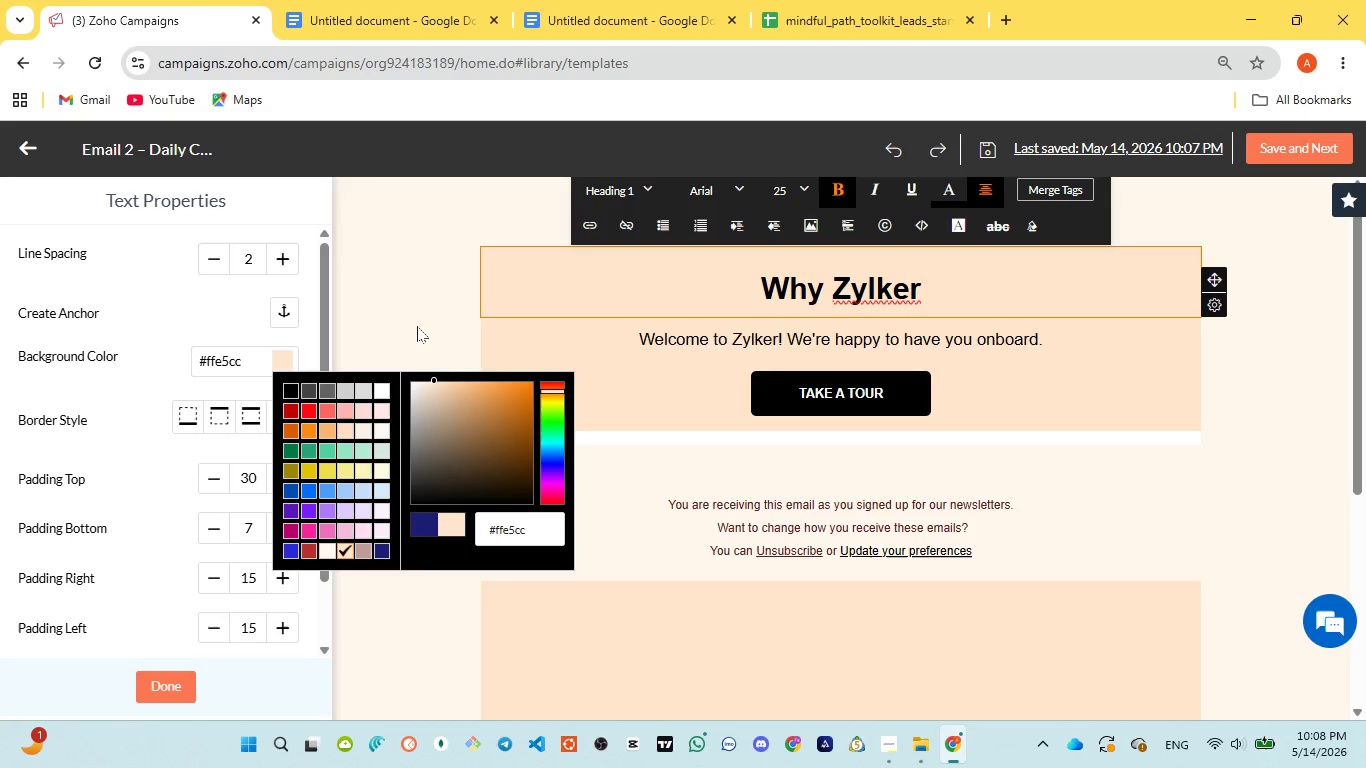 
left_click([417, 325])
 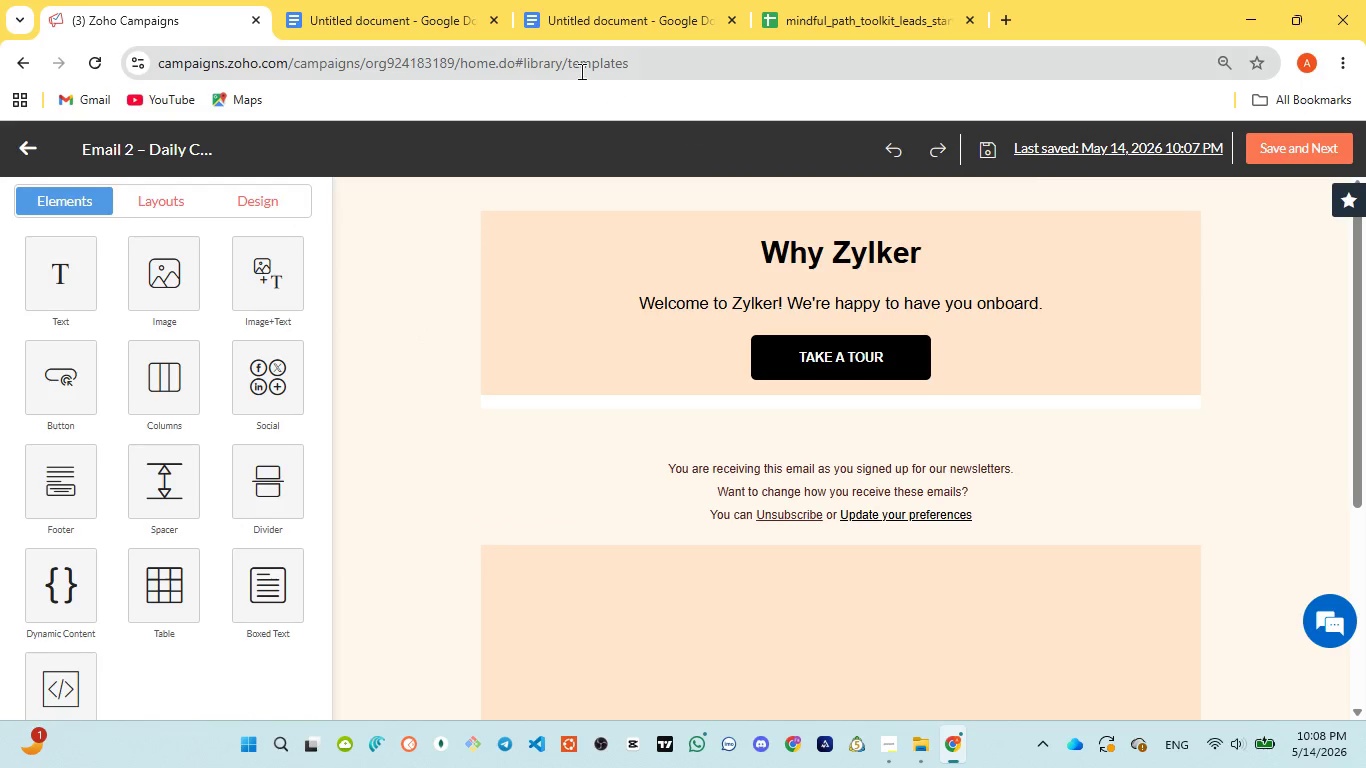 
left_click([579, 15])
 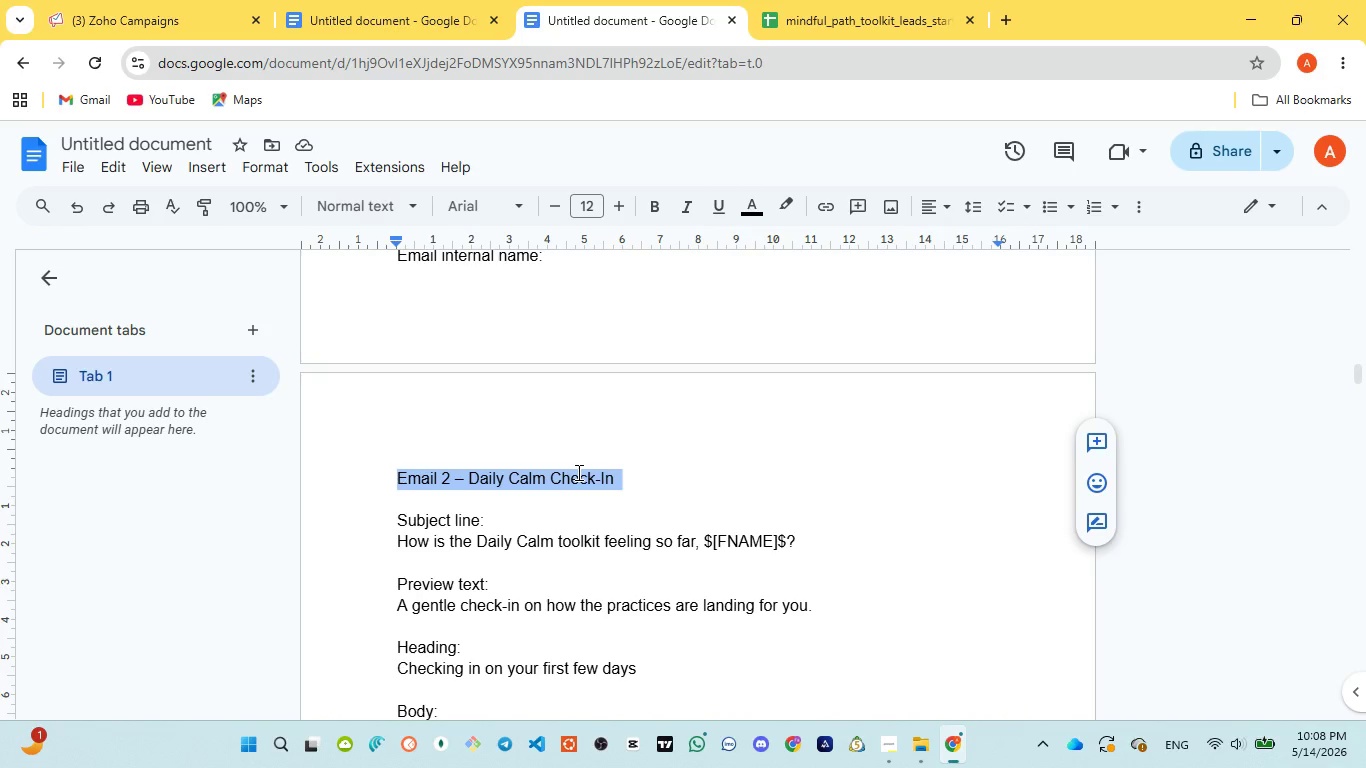 
scroll: coordinate [577, 472], scroll_direction: none, amount: 0.0
 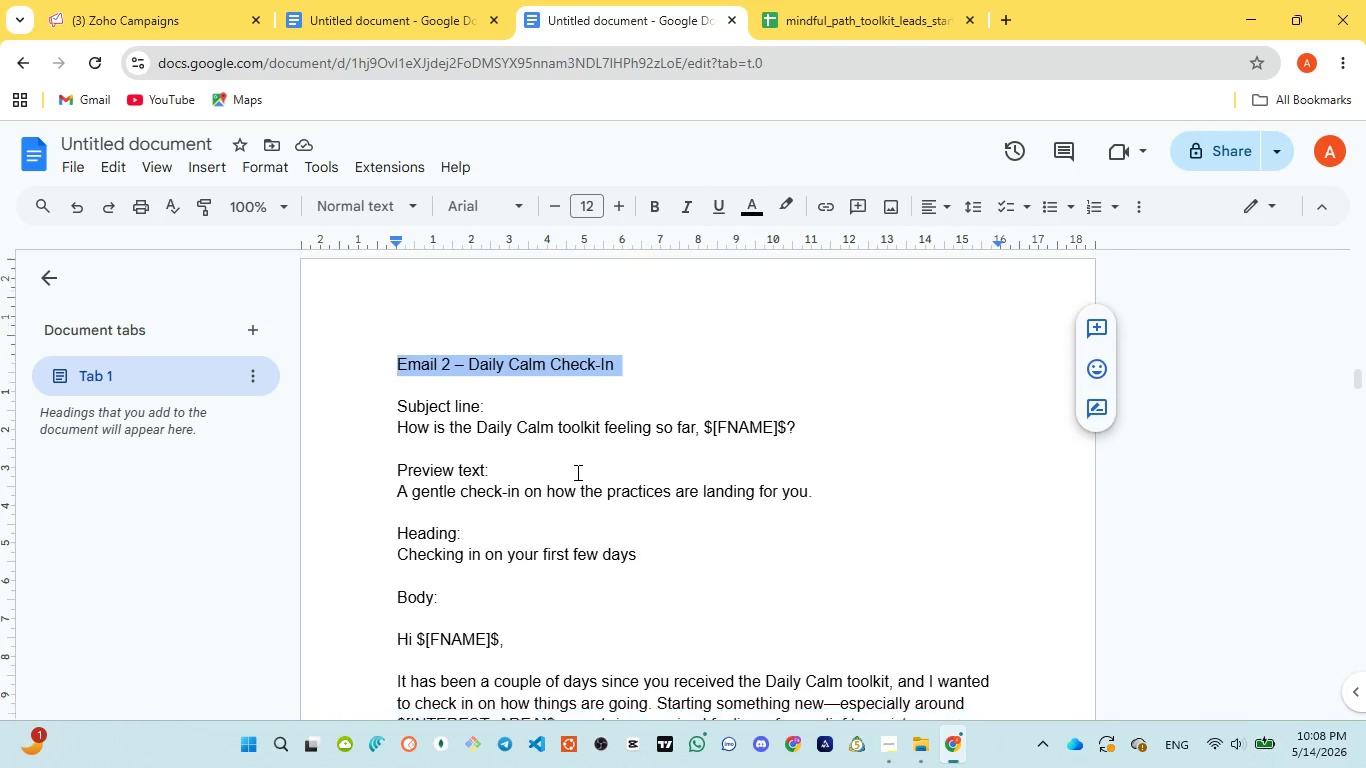 
scroll: coordinate [576, 472], scroll_direction: down, amount: 1.0
 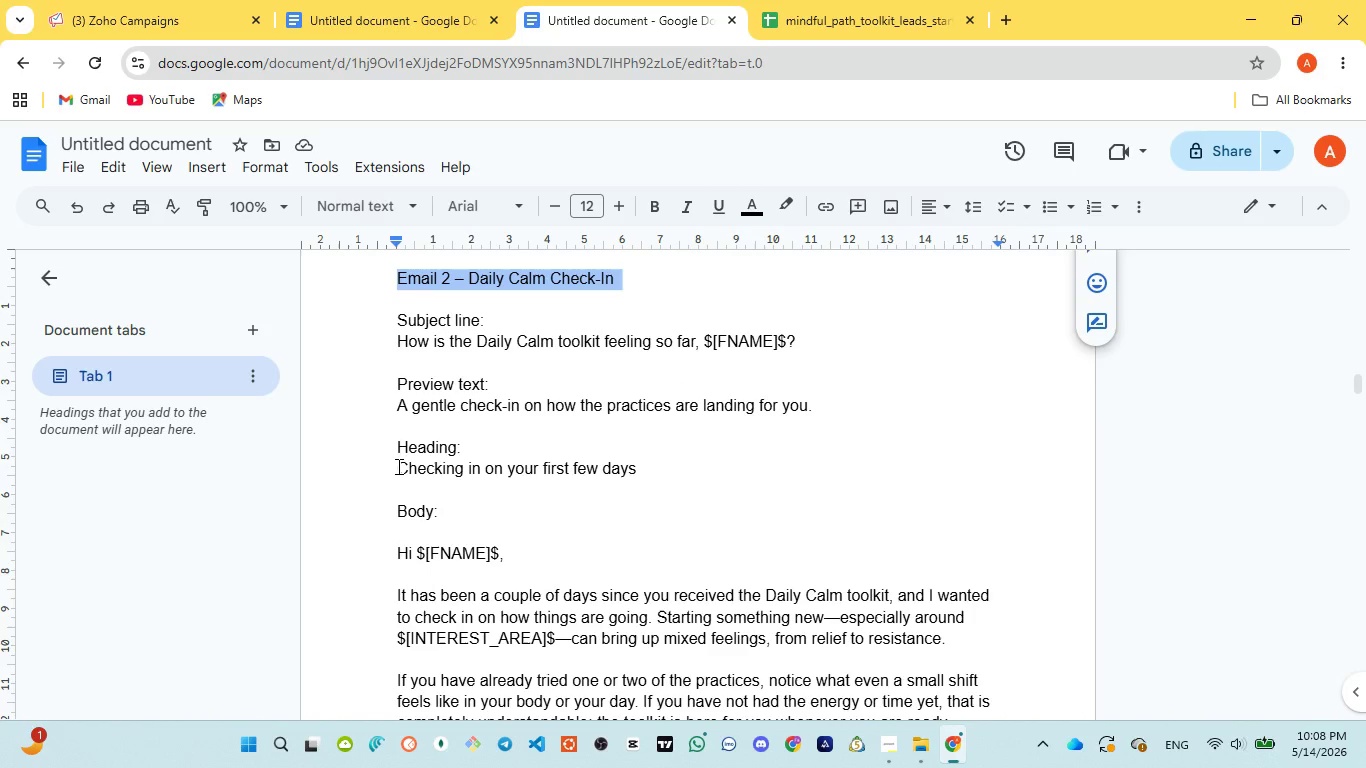 
left_click_drag(start_coordinate=[398, 466], to_coordinate=[635, 466])
 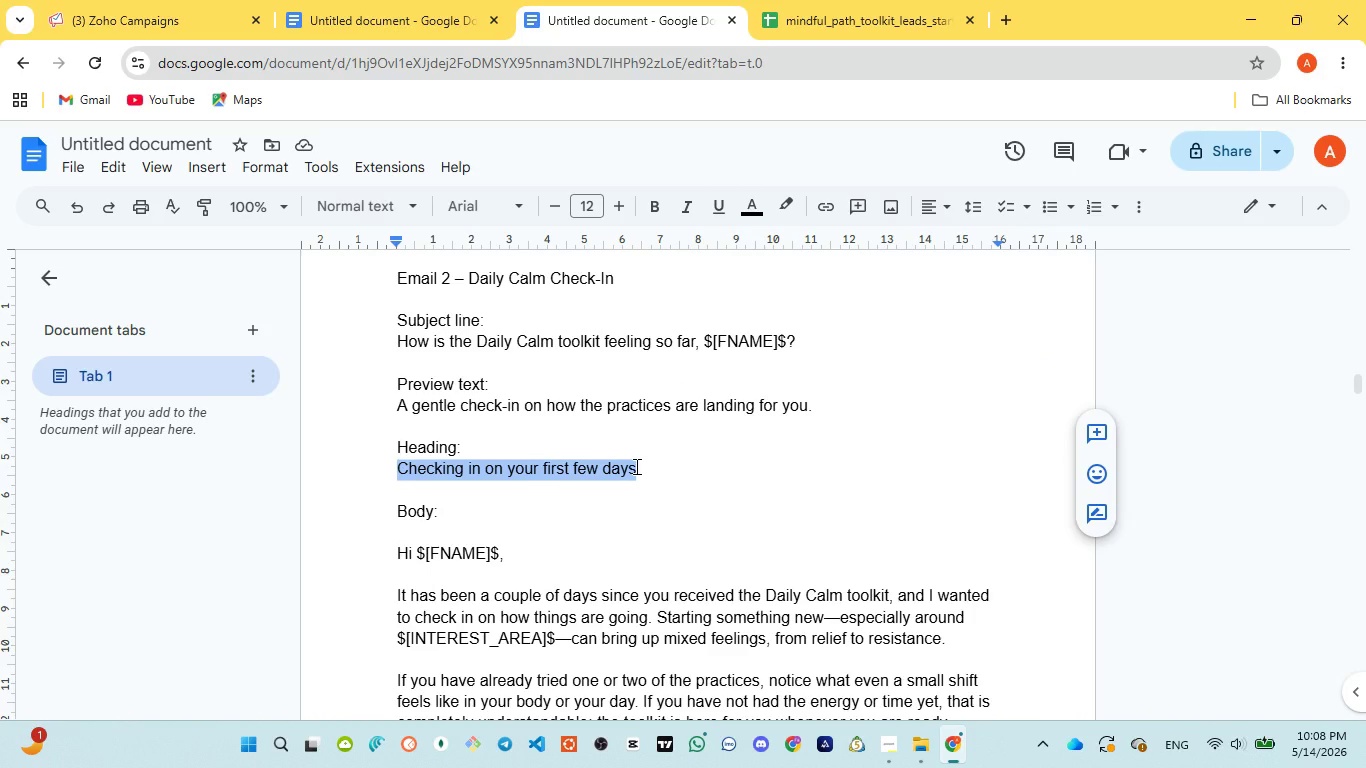 
key(Control+C)
 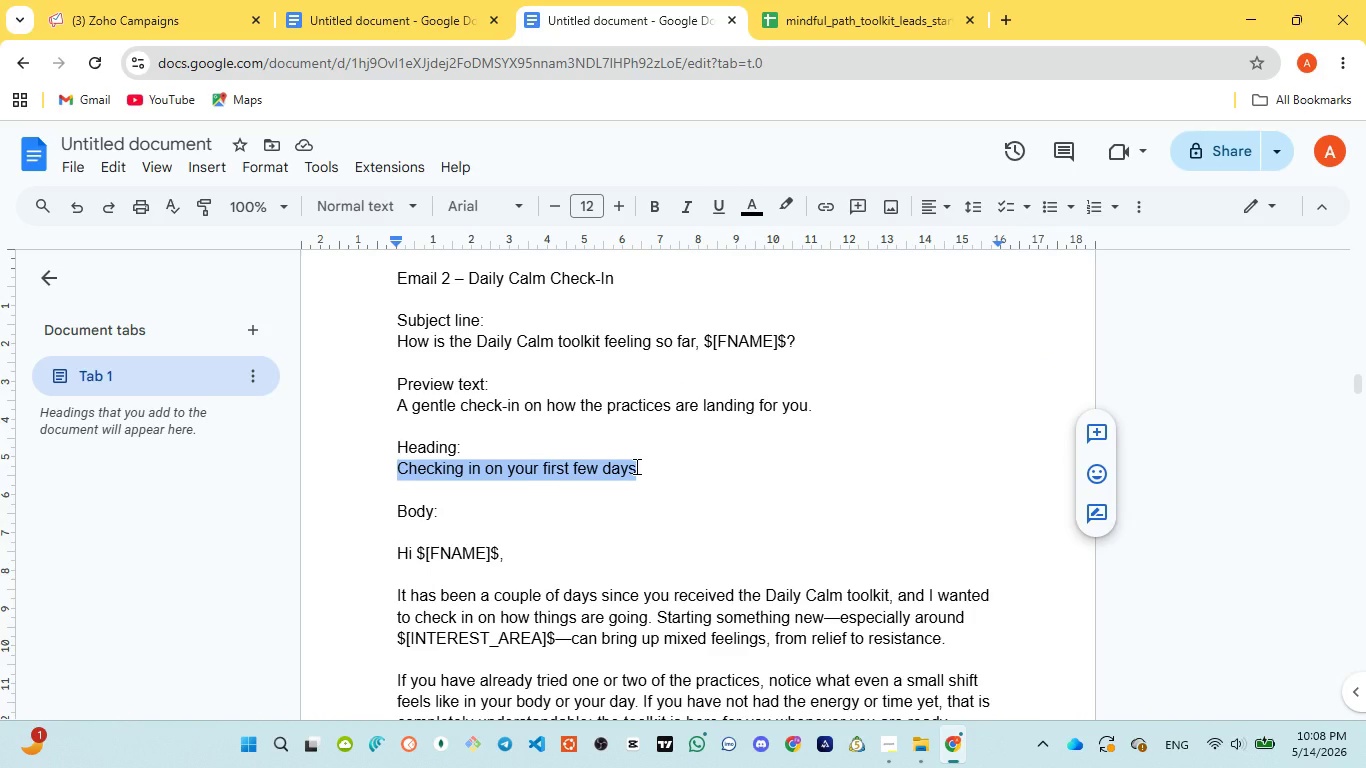 
key(Control+C)
 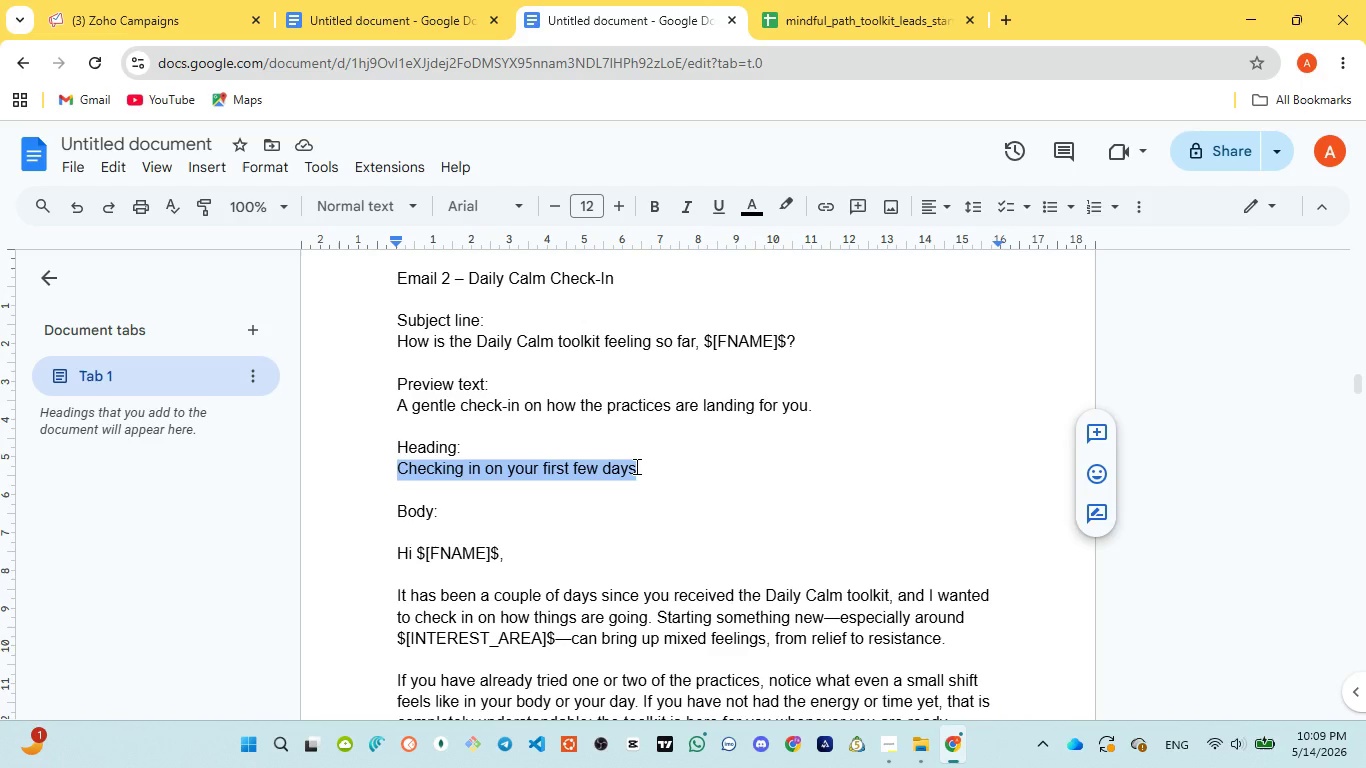 
wait(55.69)
 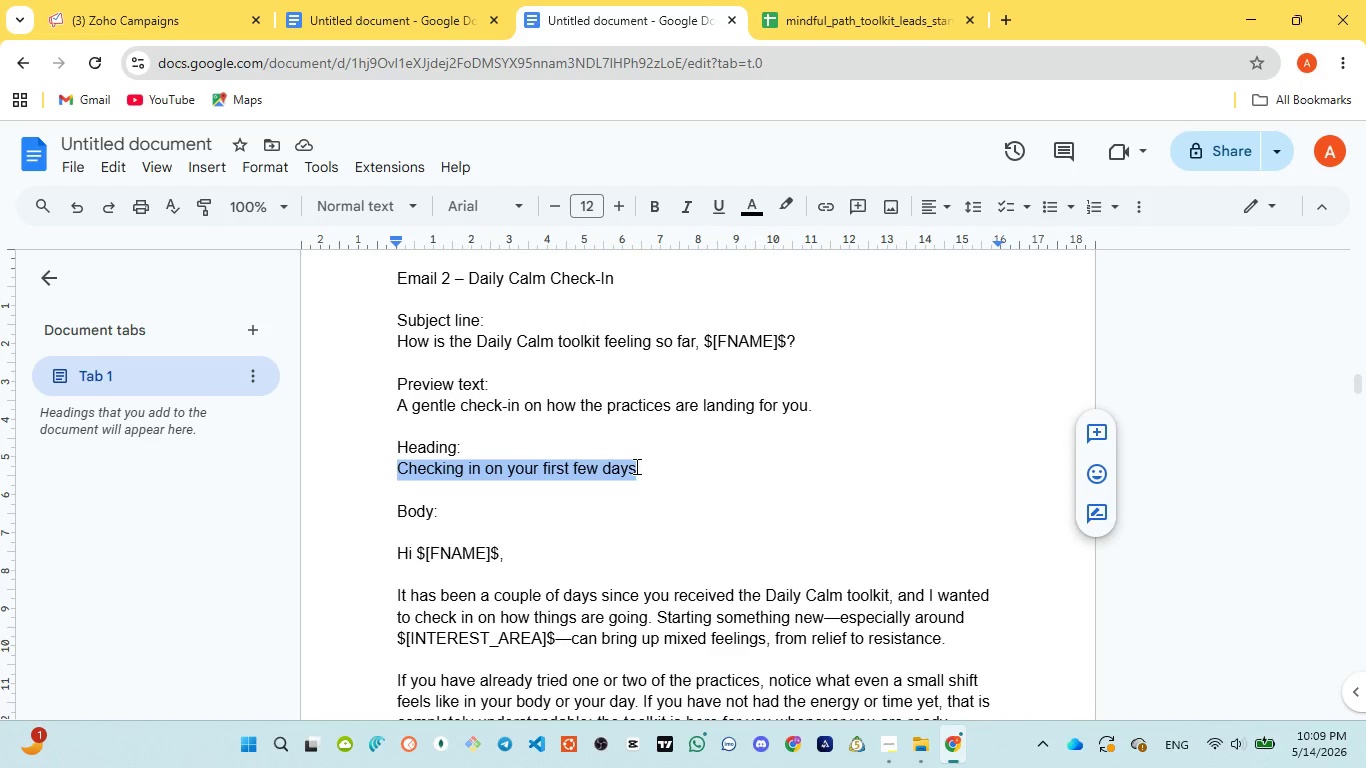 
key(Control+C)
 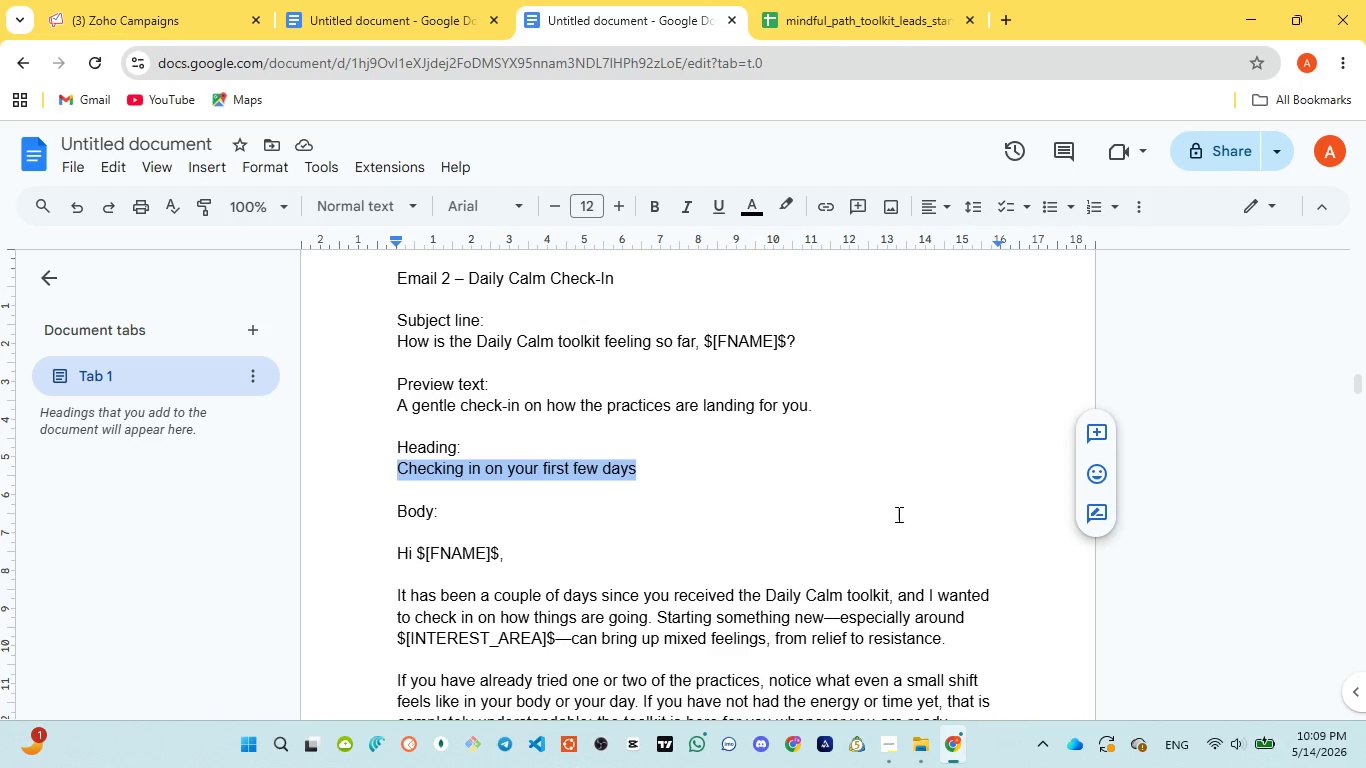 
key(Control+C)
 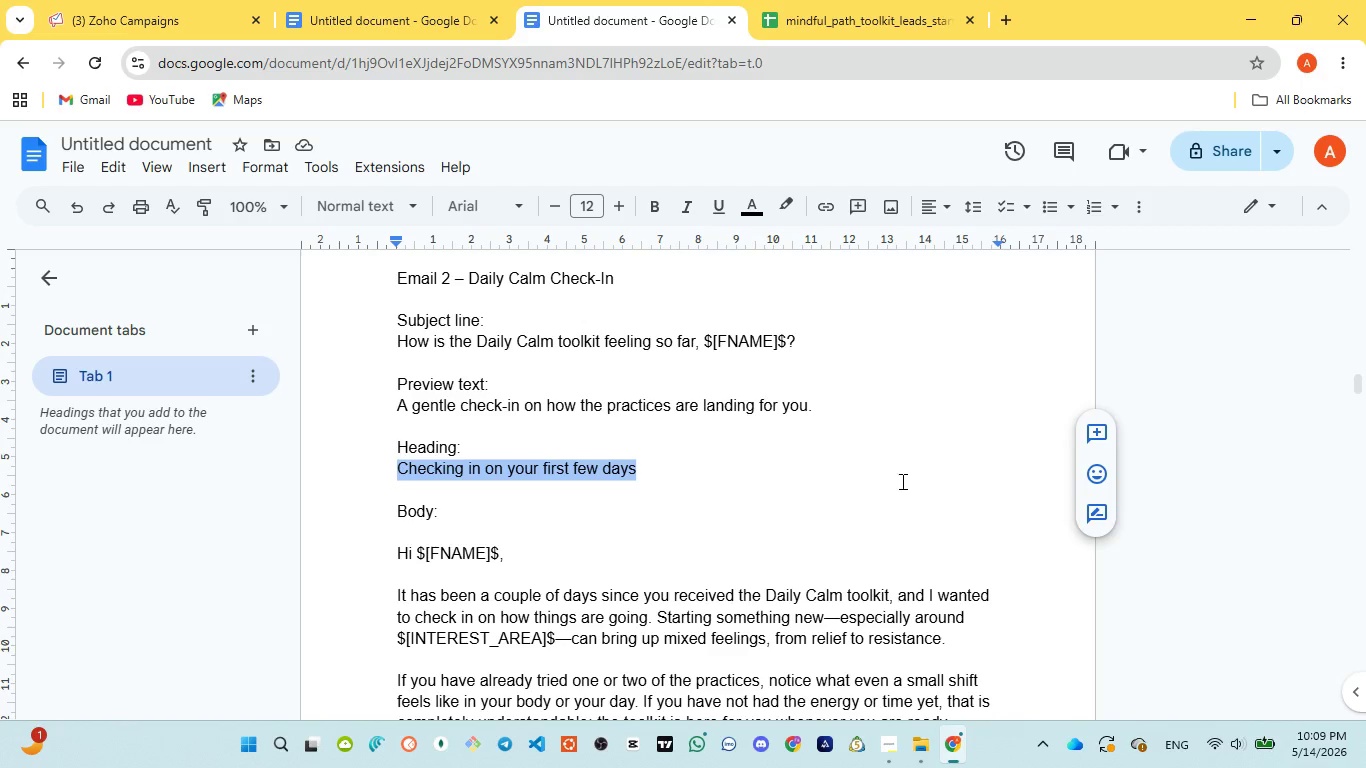 
key(Control+C)
 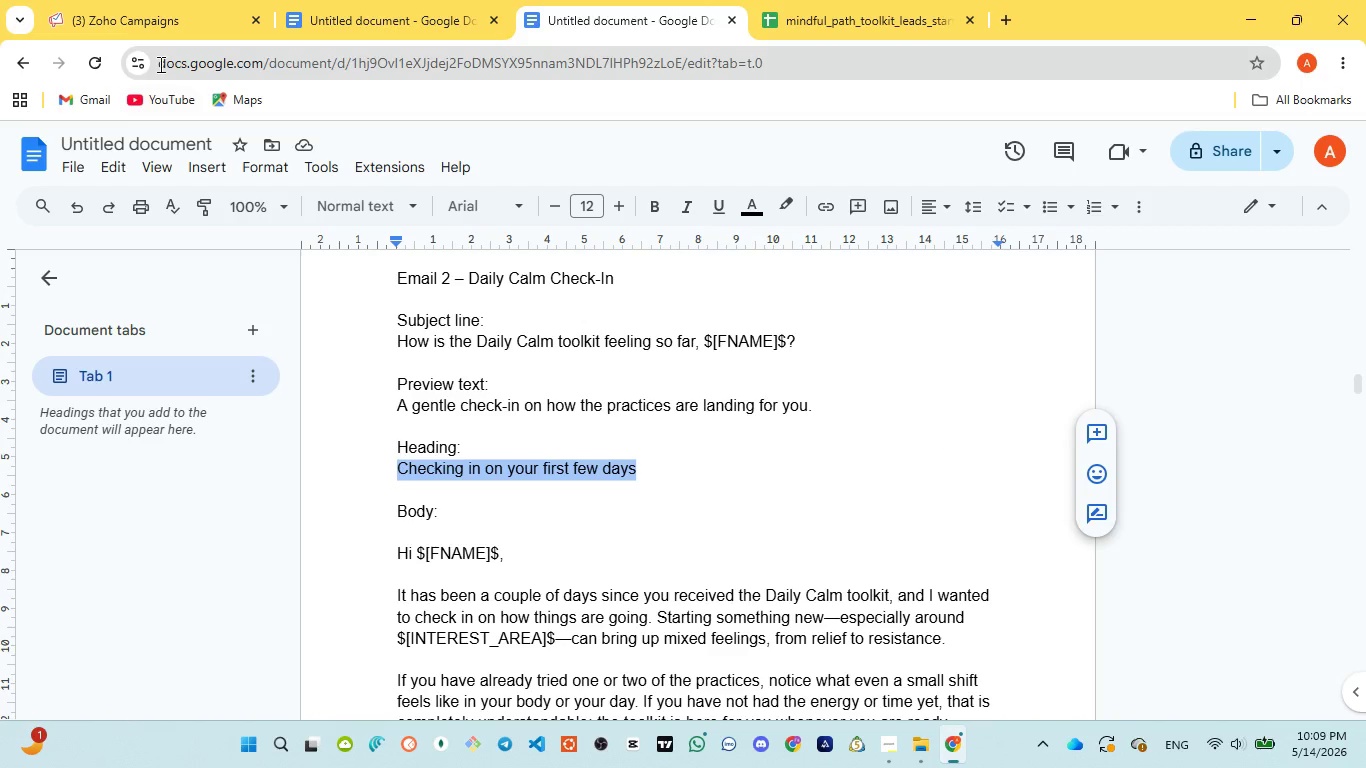 
left_click([150, 28])
 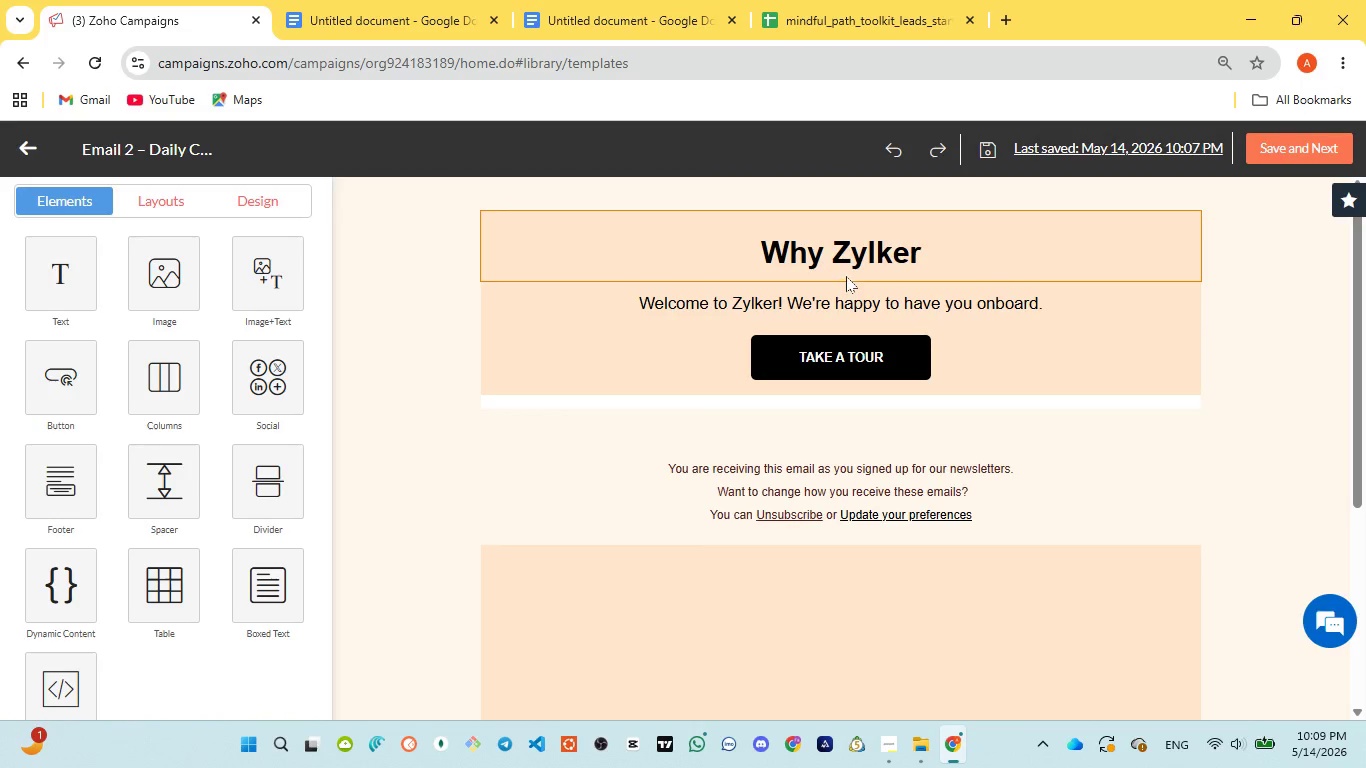 
left_click([845, 258])
 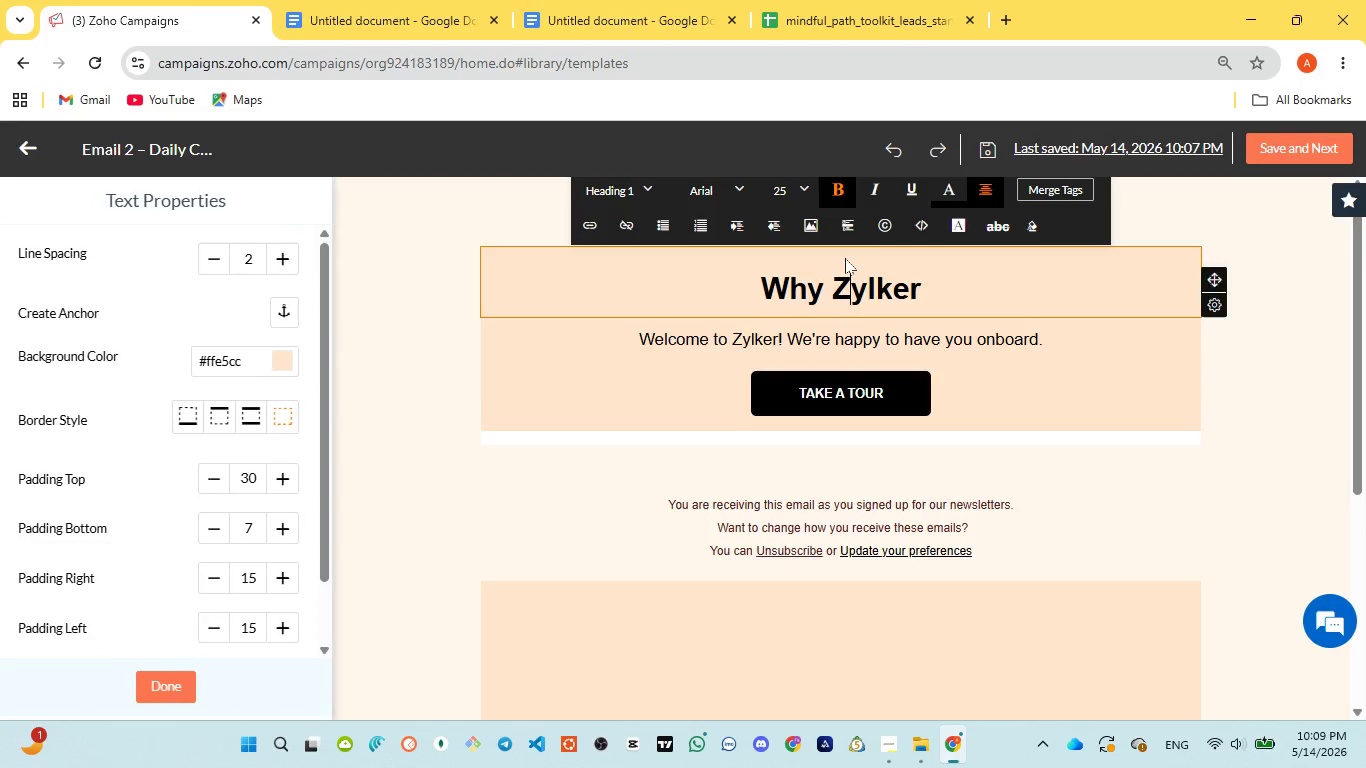 
key(Control+A)
 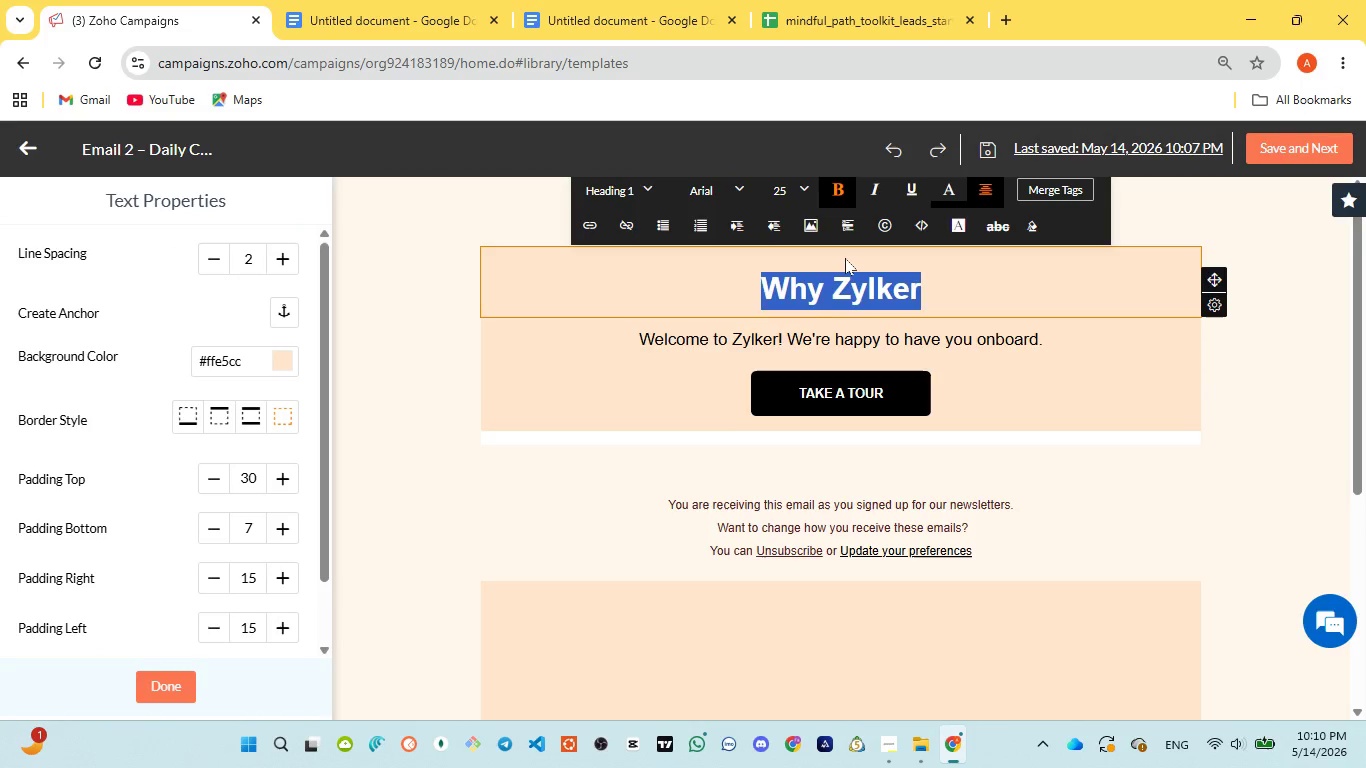 
type(Checking in on )
 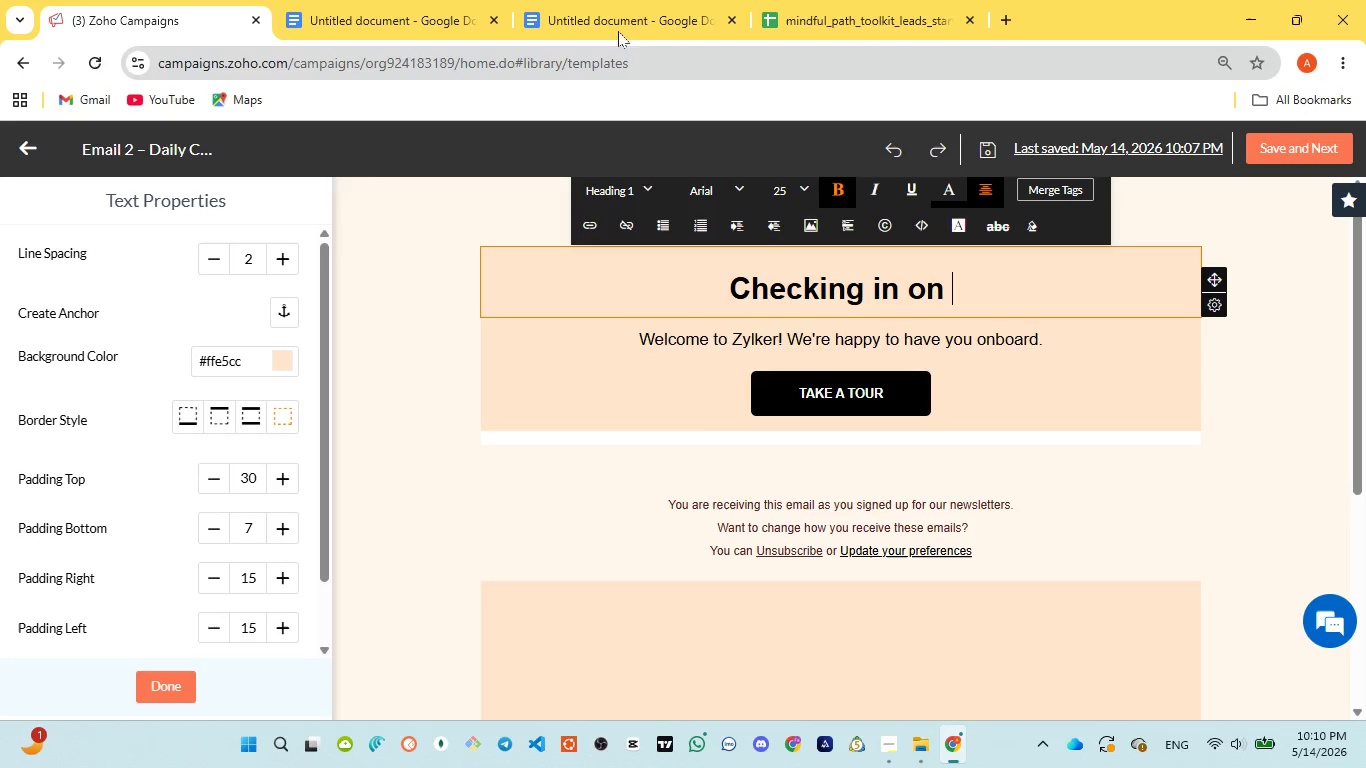 
left_click([663, 4])
 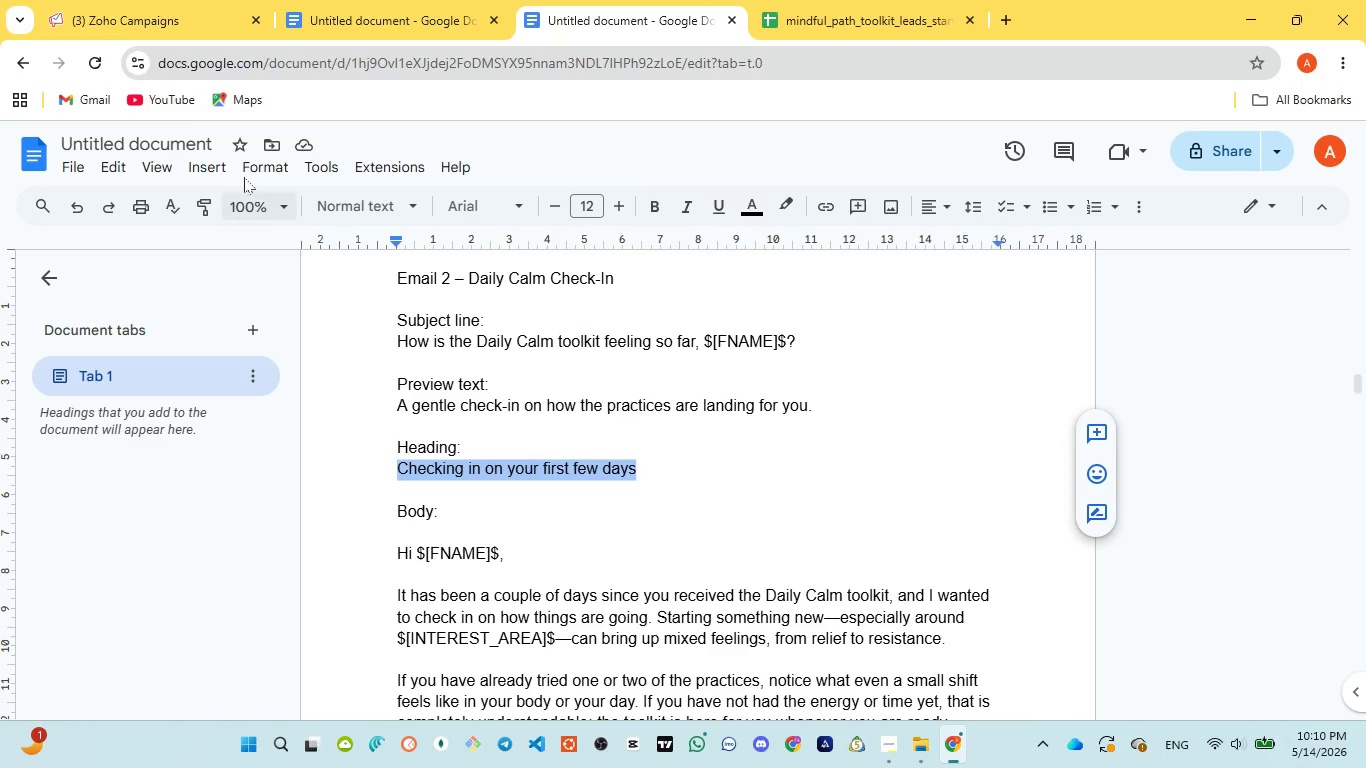 
left_click([133, 13])
 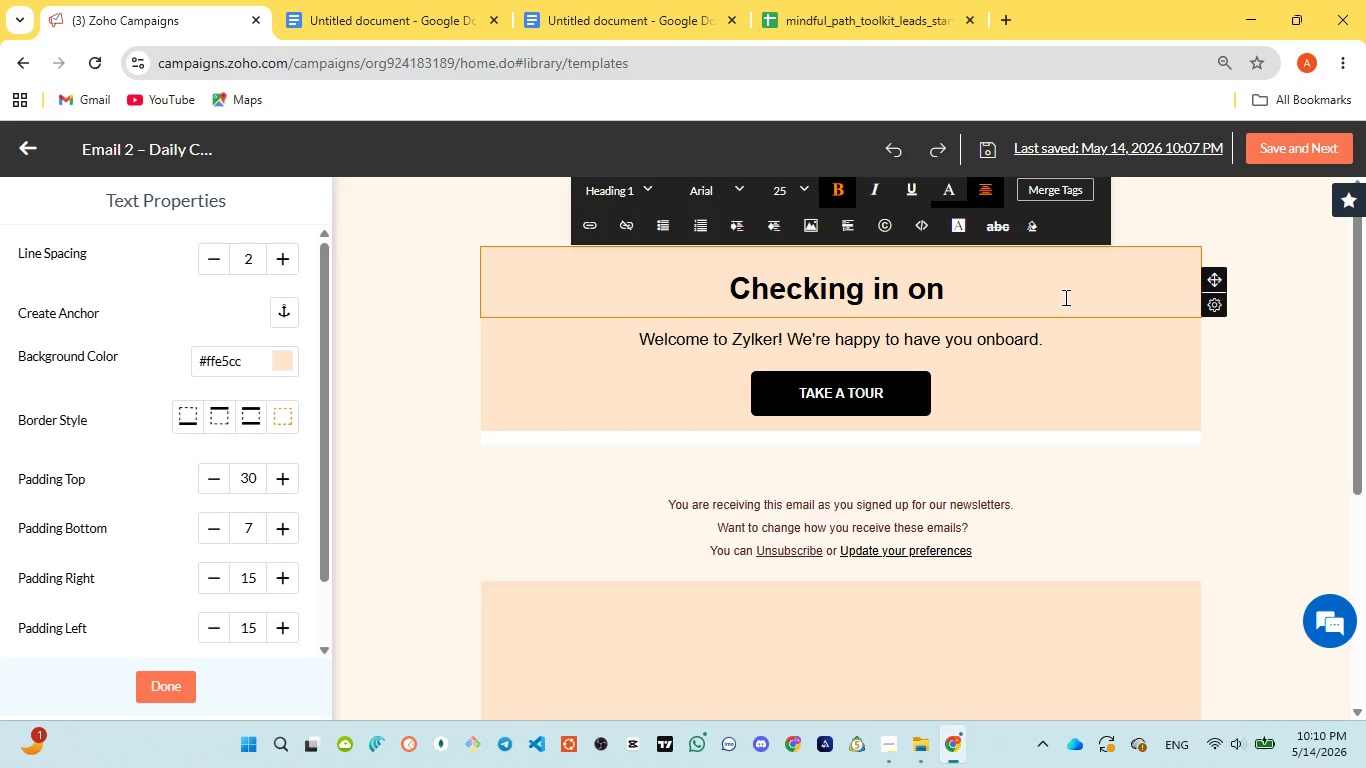 
type(your first few days)
 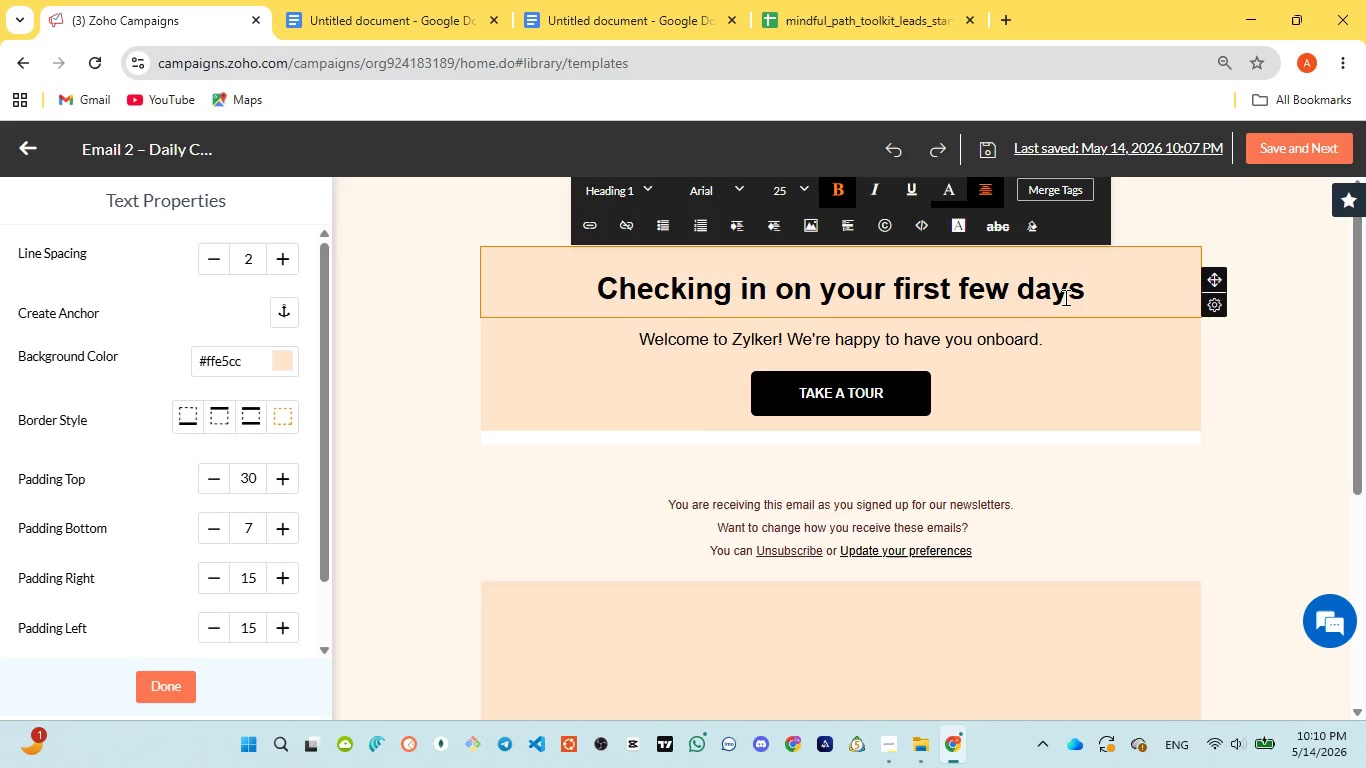 
key(Control+A)
 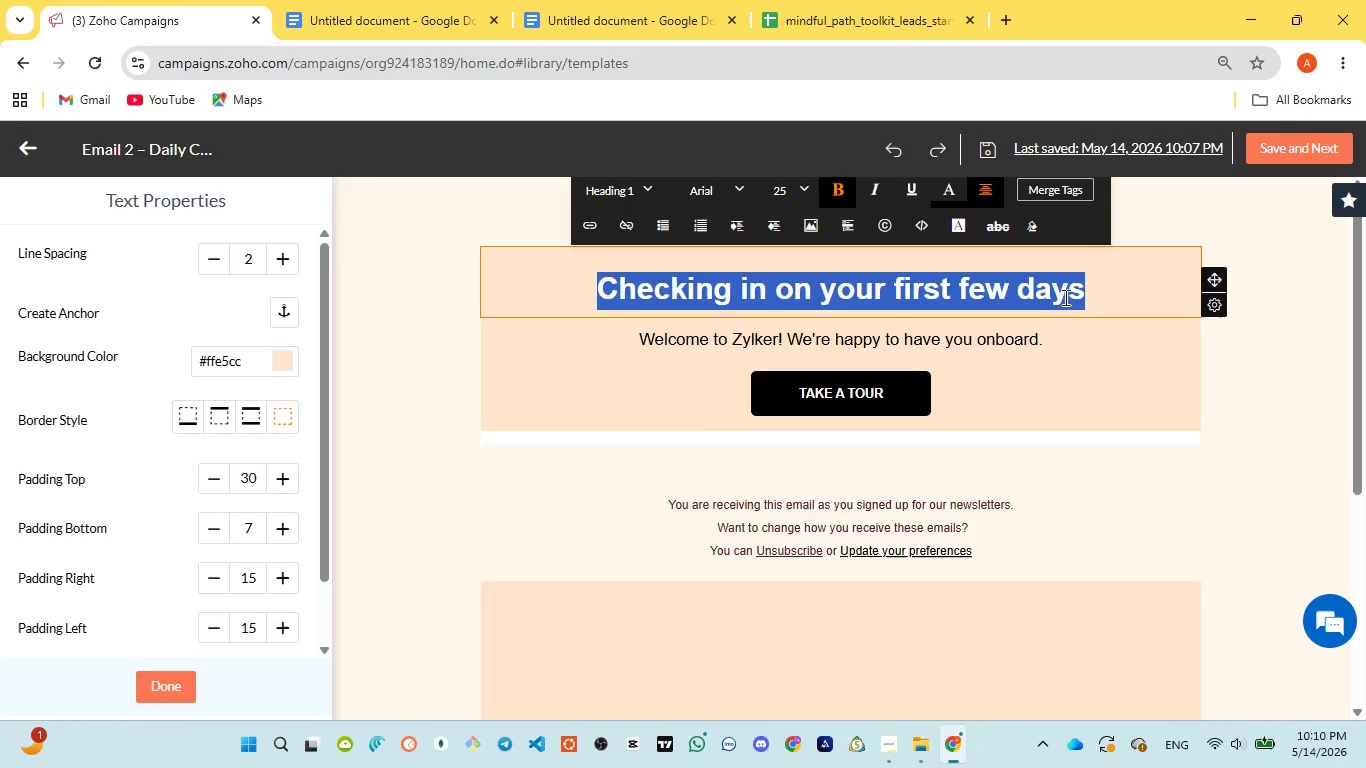 
key(Control+ControlLeft)
 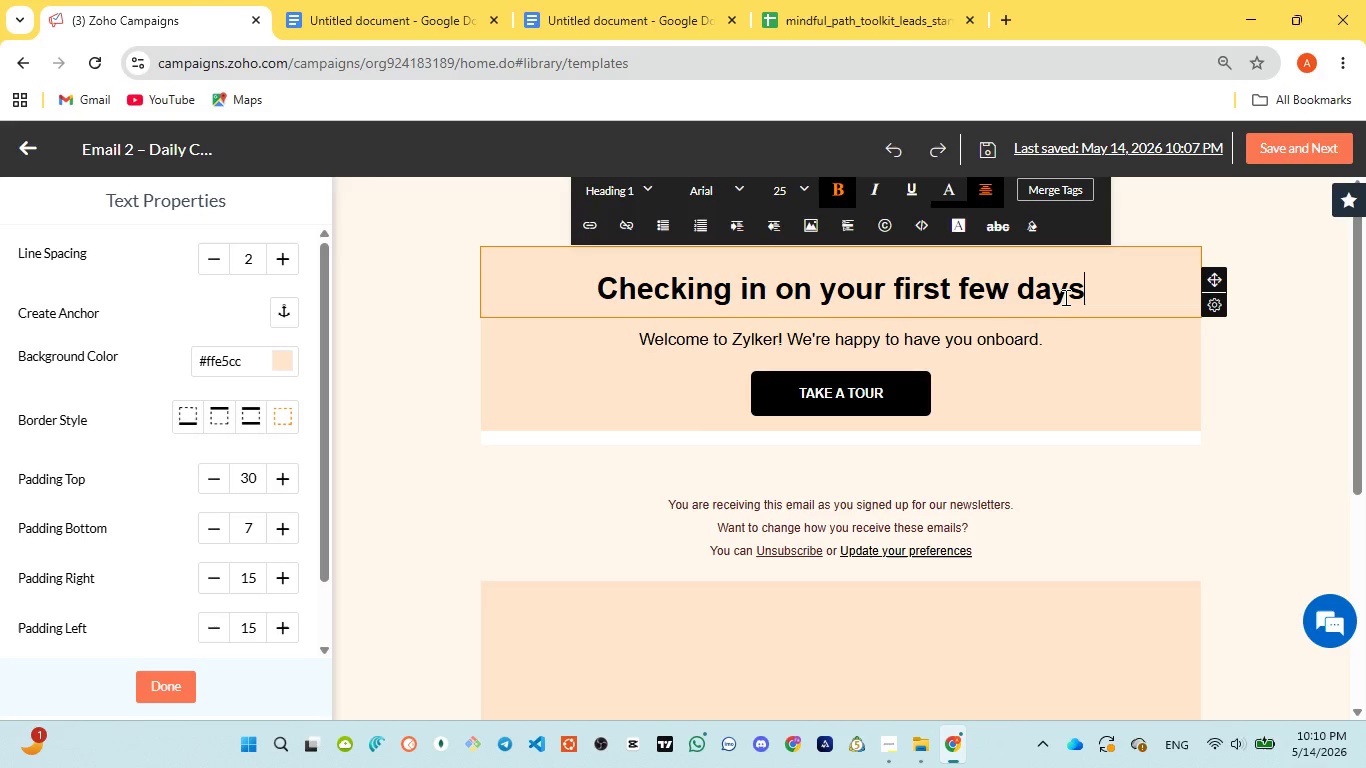 
key(Control+V)
 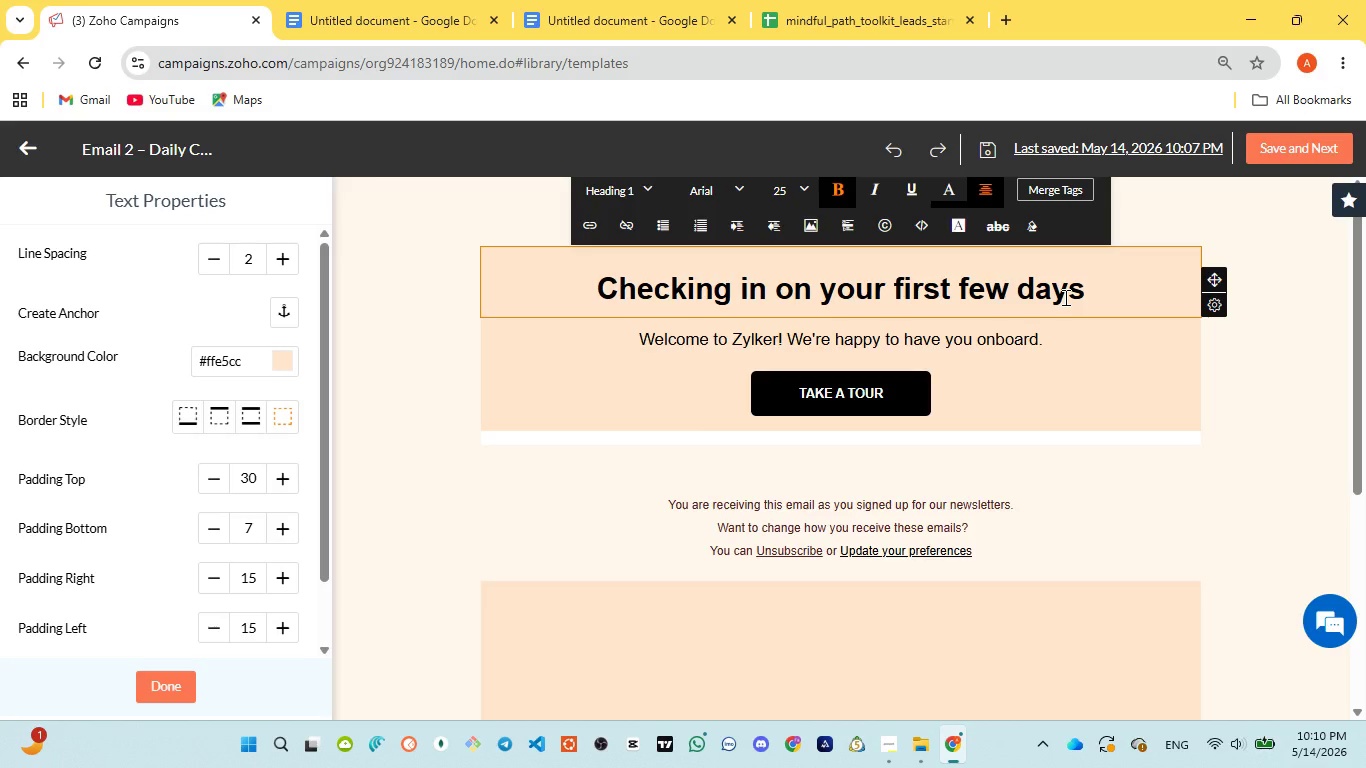 
key(Control+A)
 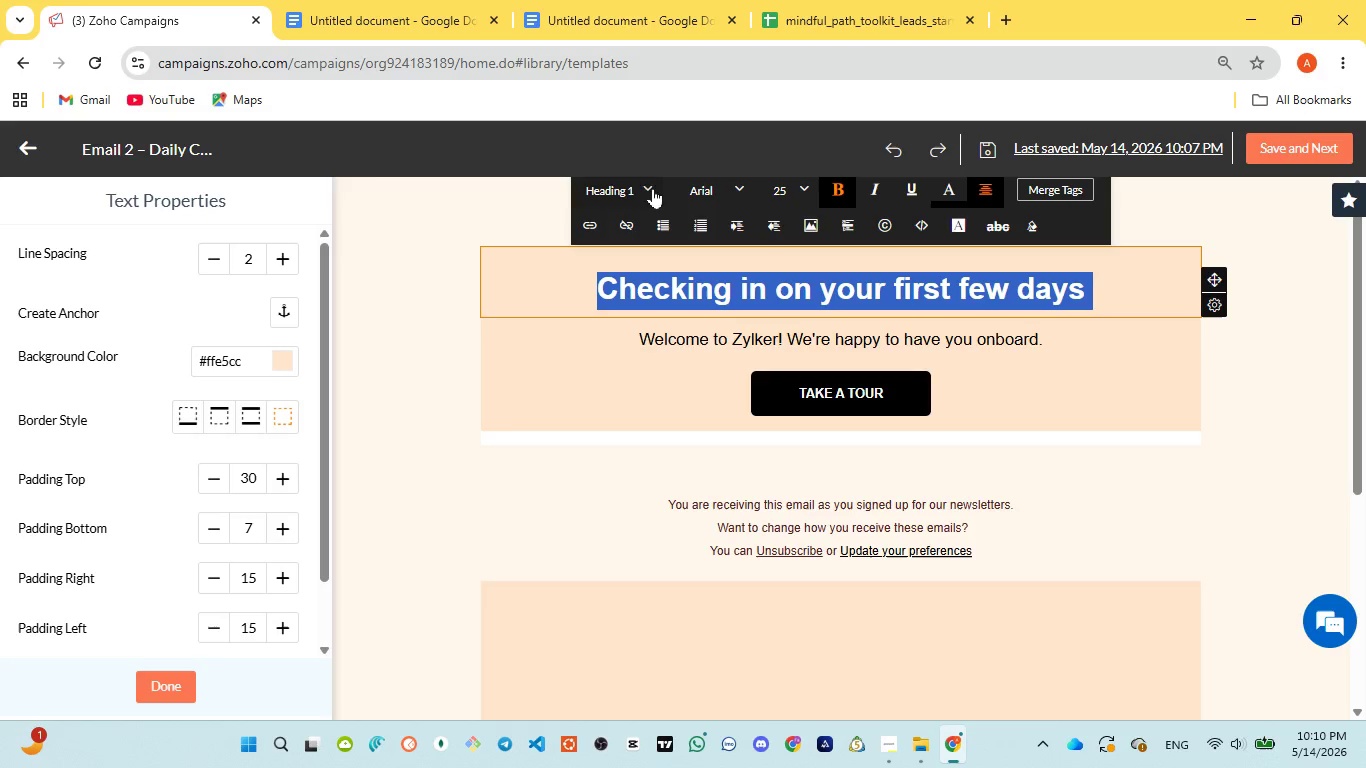 
left_click([648, 181])
 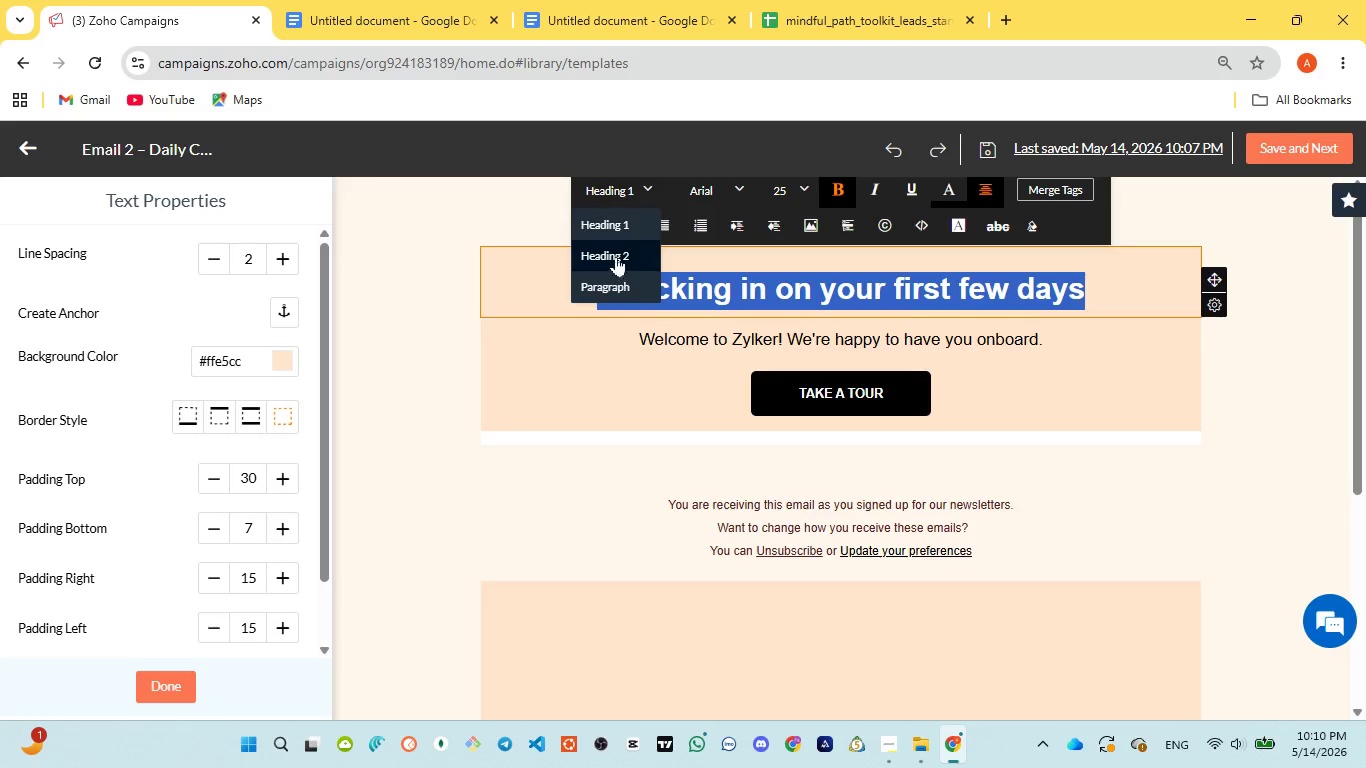 
left_click([614, 250])
 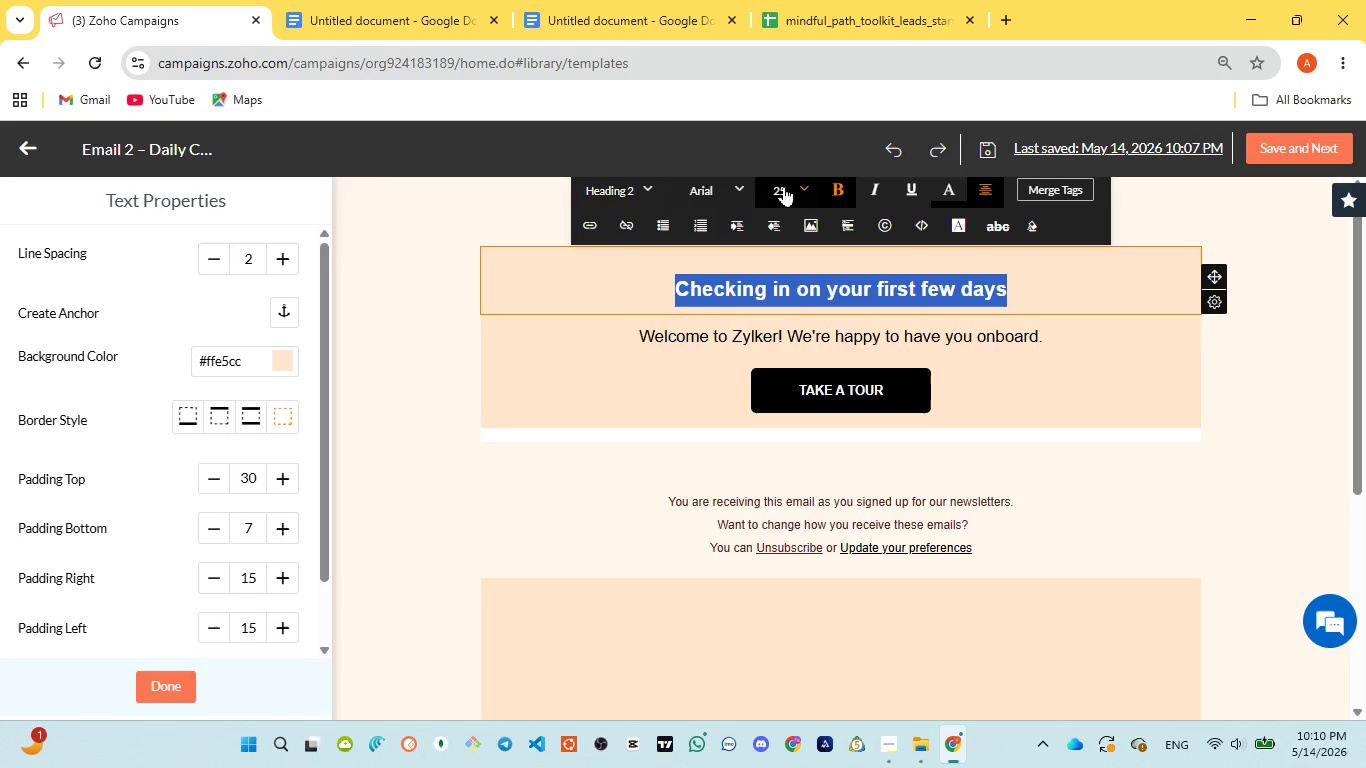 
left_click([794, 185])
 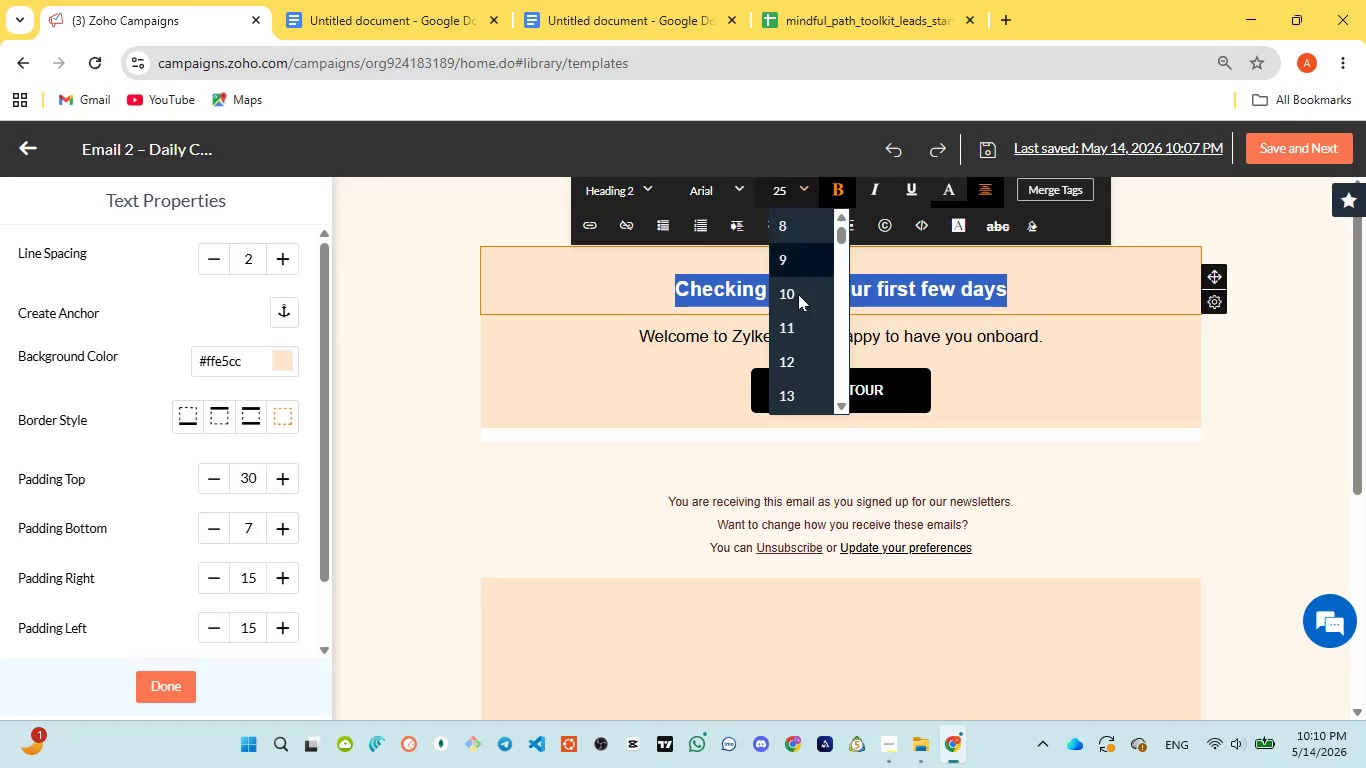 
scroll: coordinate [798, 323], scroll_direction: down, amount: 3.0
 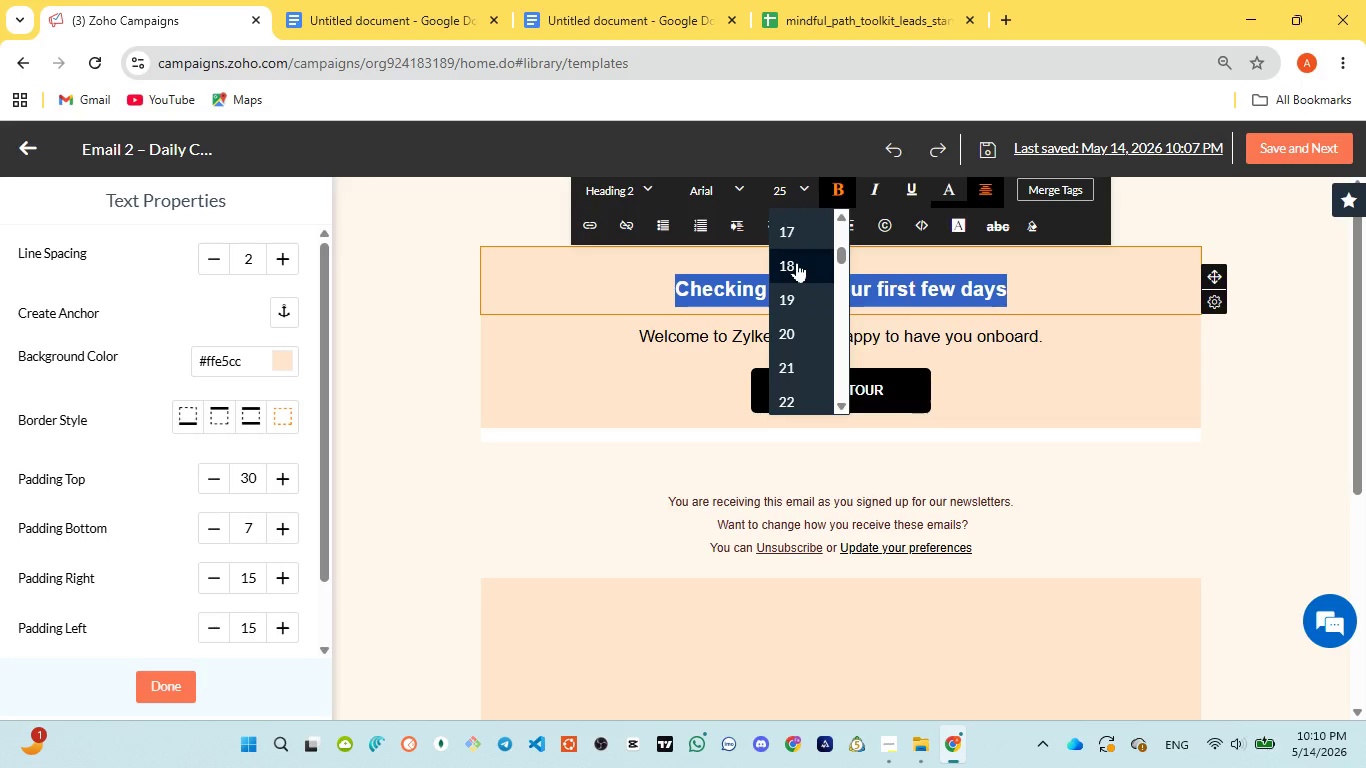 
left_click([797, 262])
 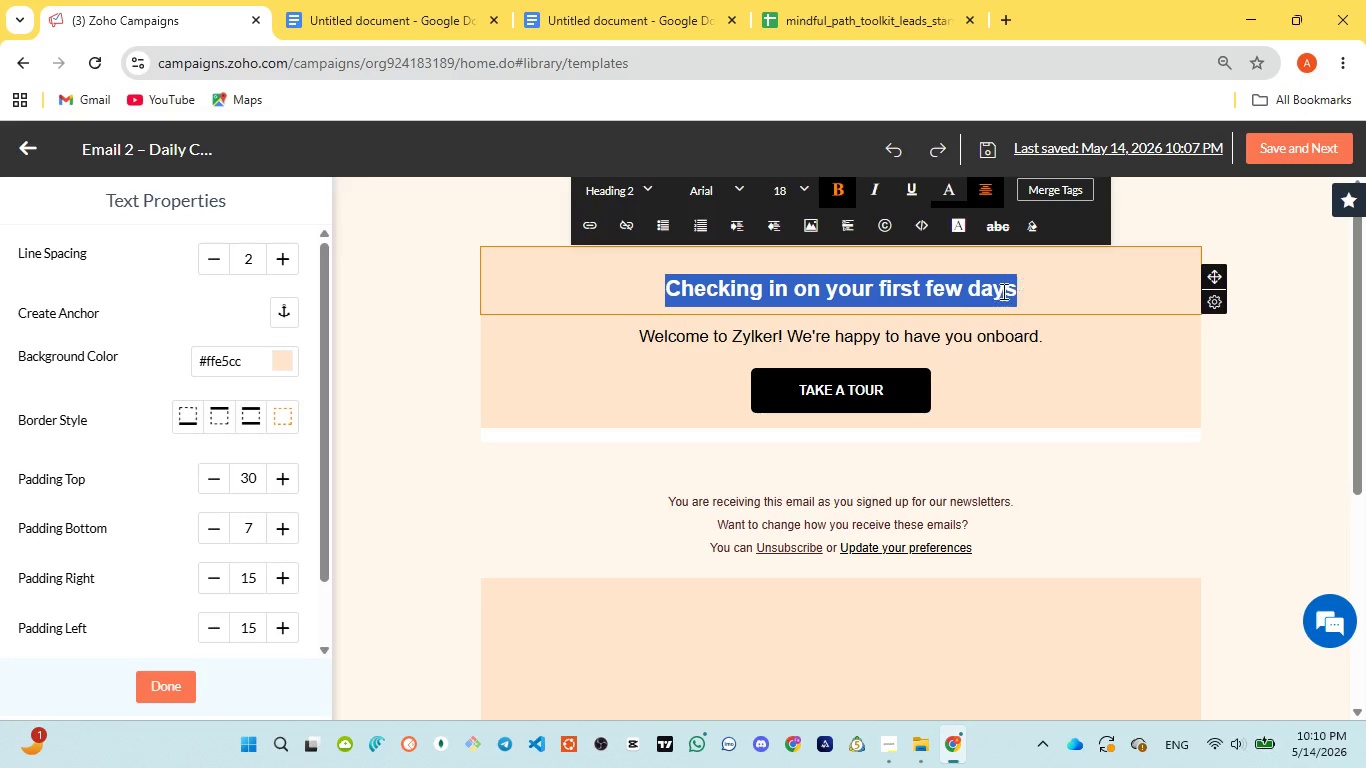 
left_click([784, 324])
 